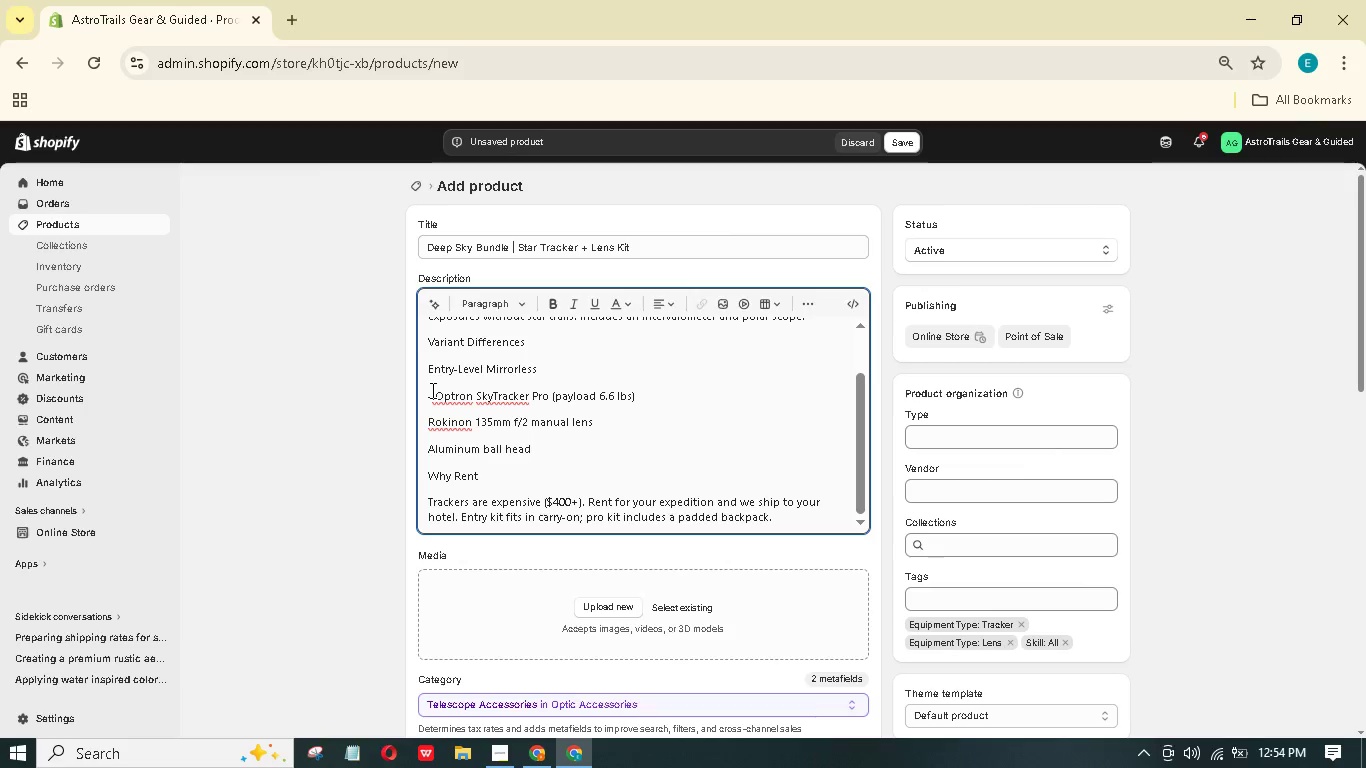 
key(Enter)
 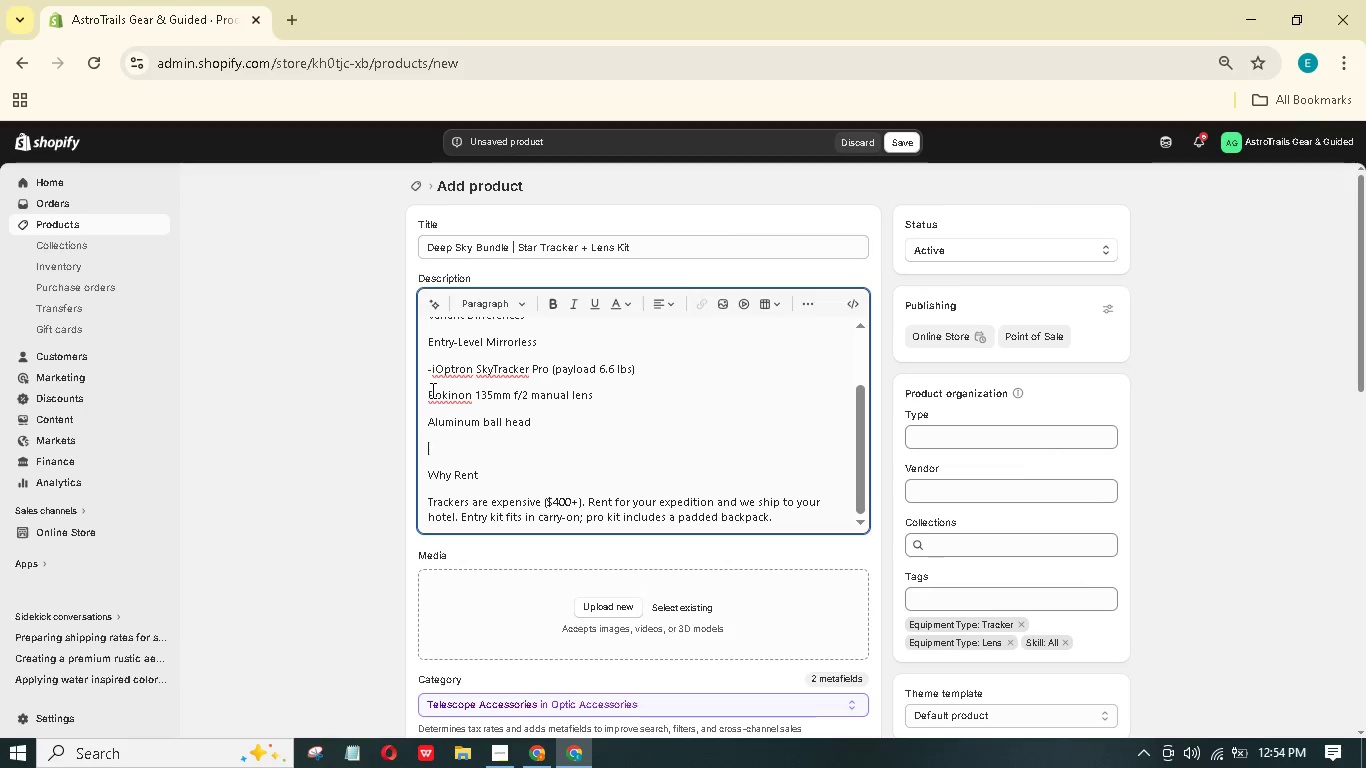 
type(No autoguiding port)
 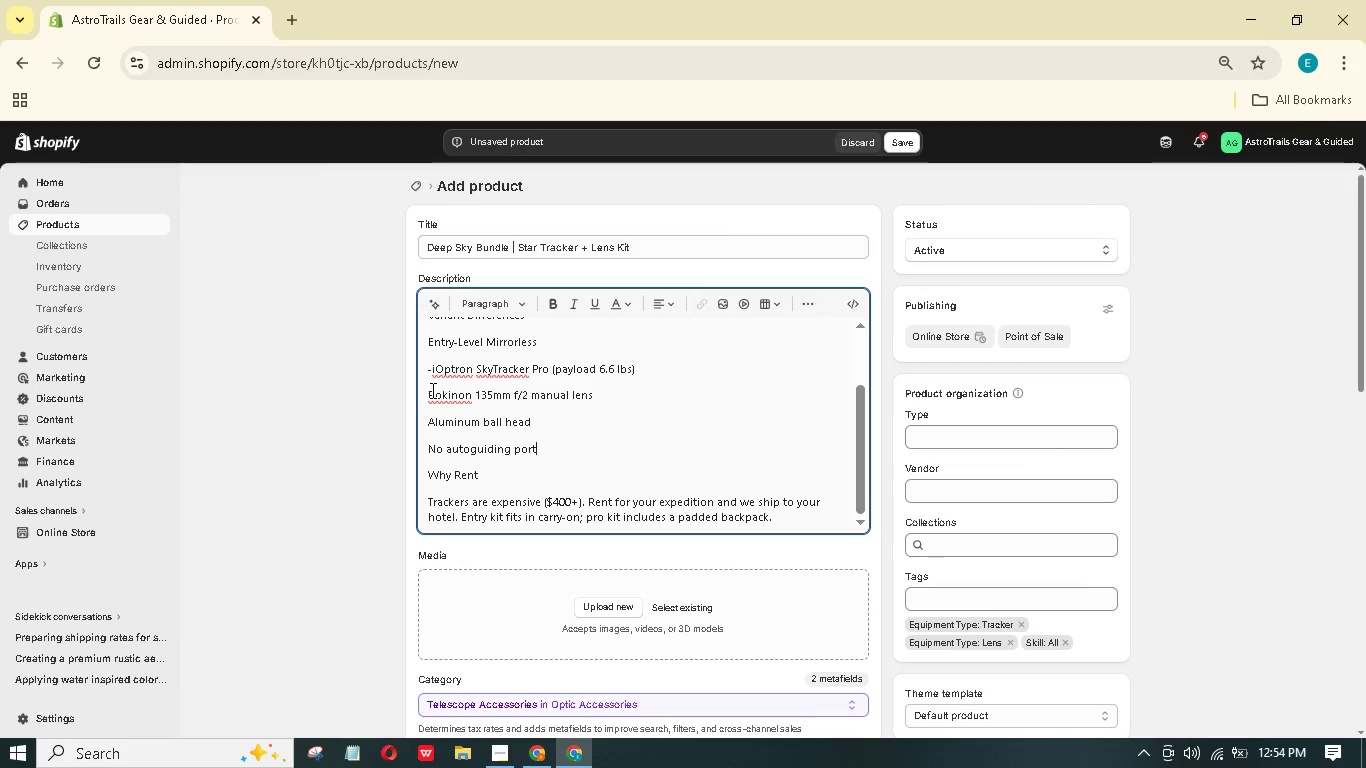 
key(Enter)
 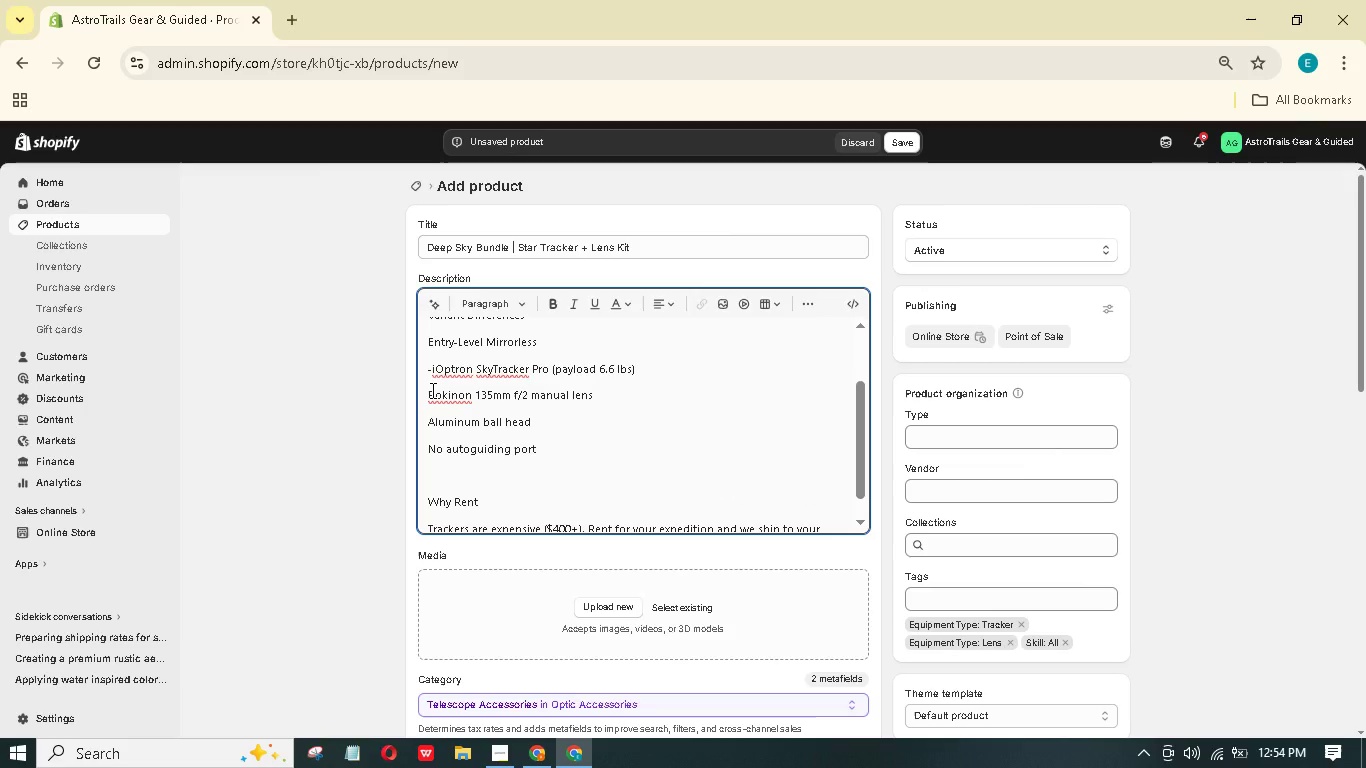 
type(Pro Full-Frame)
 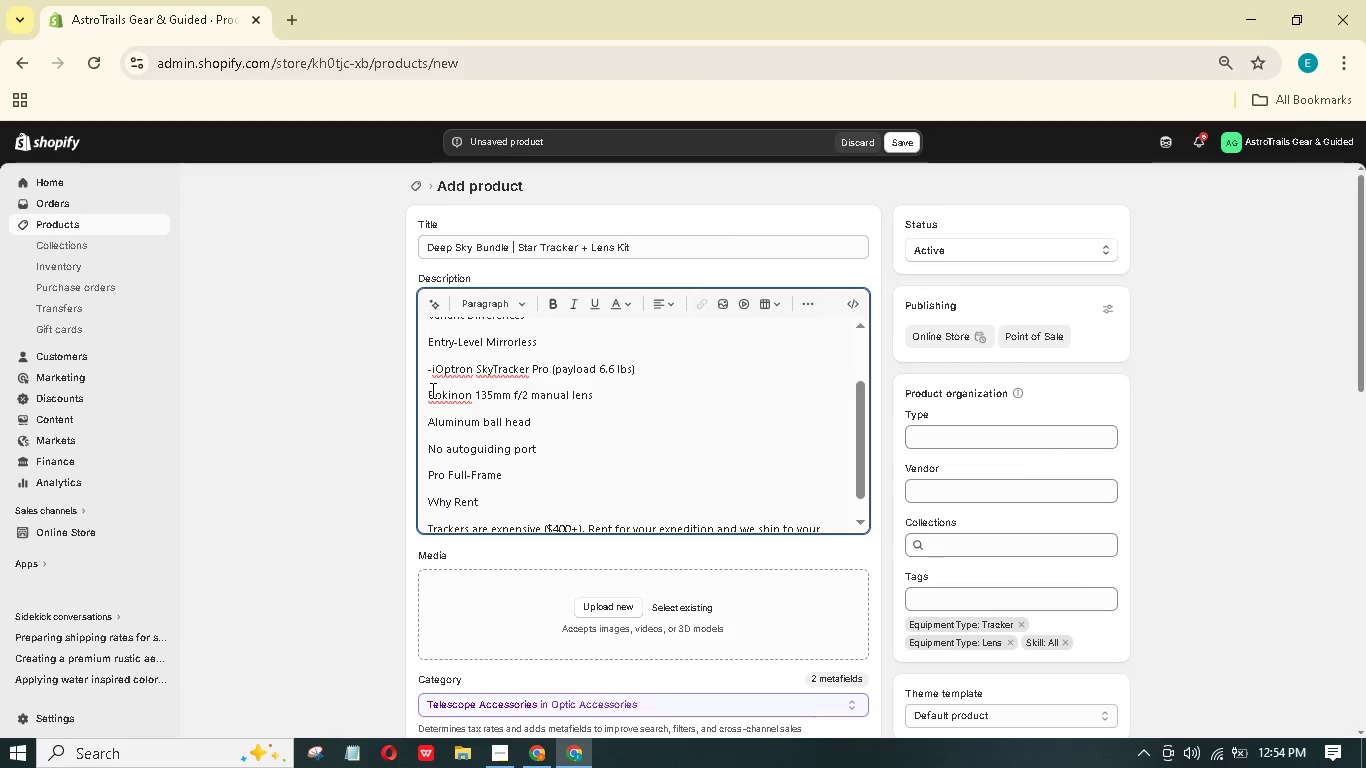 
key(Enter)
 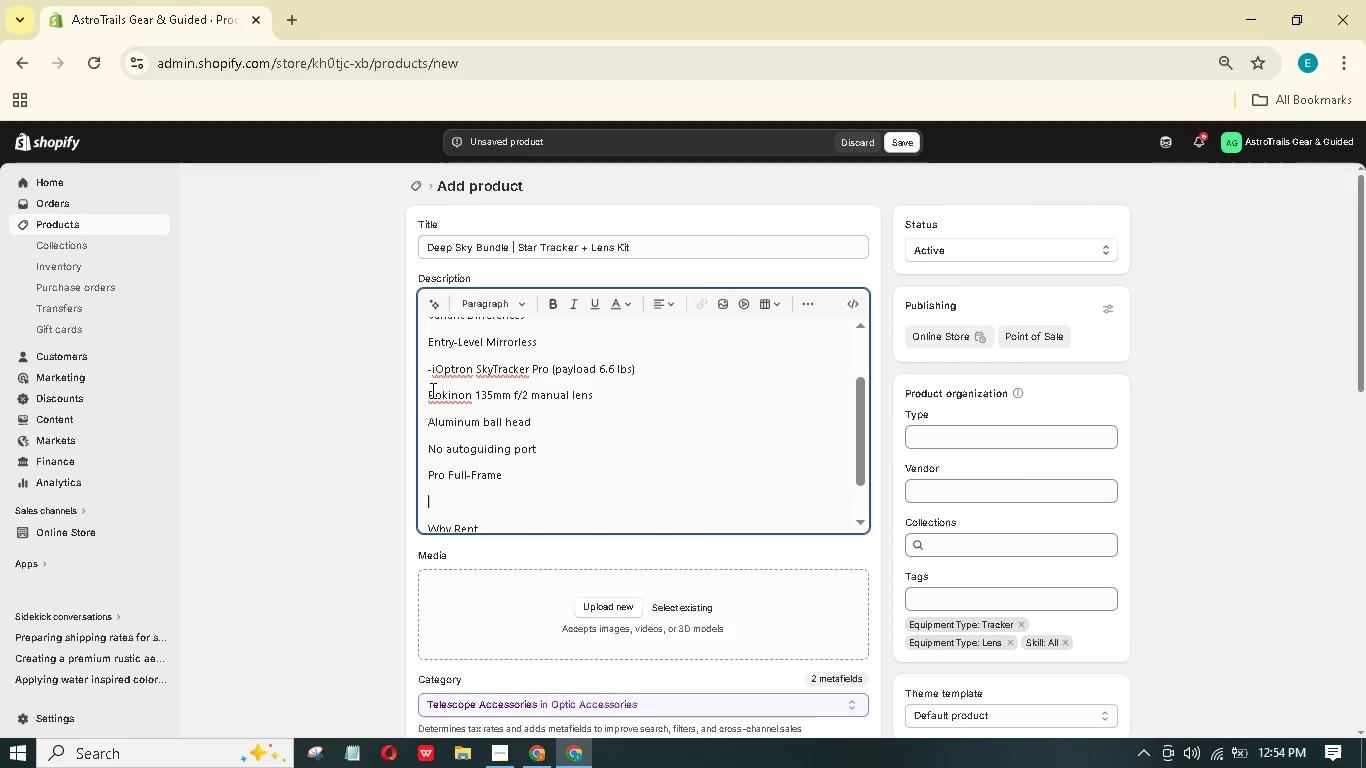 
type(SkyWathr Star Adventurer GTI(WIFI, 11 lb payload))
 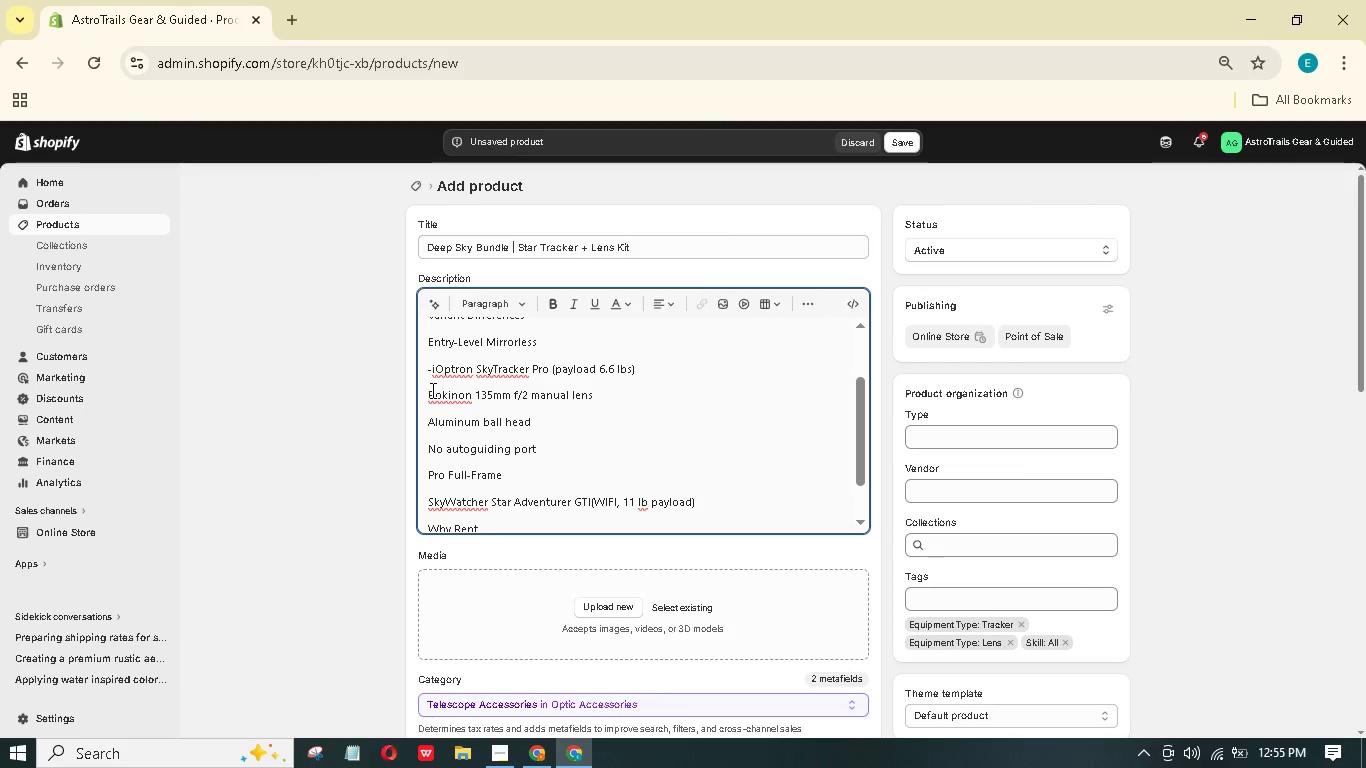 
 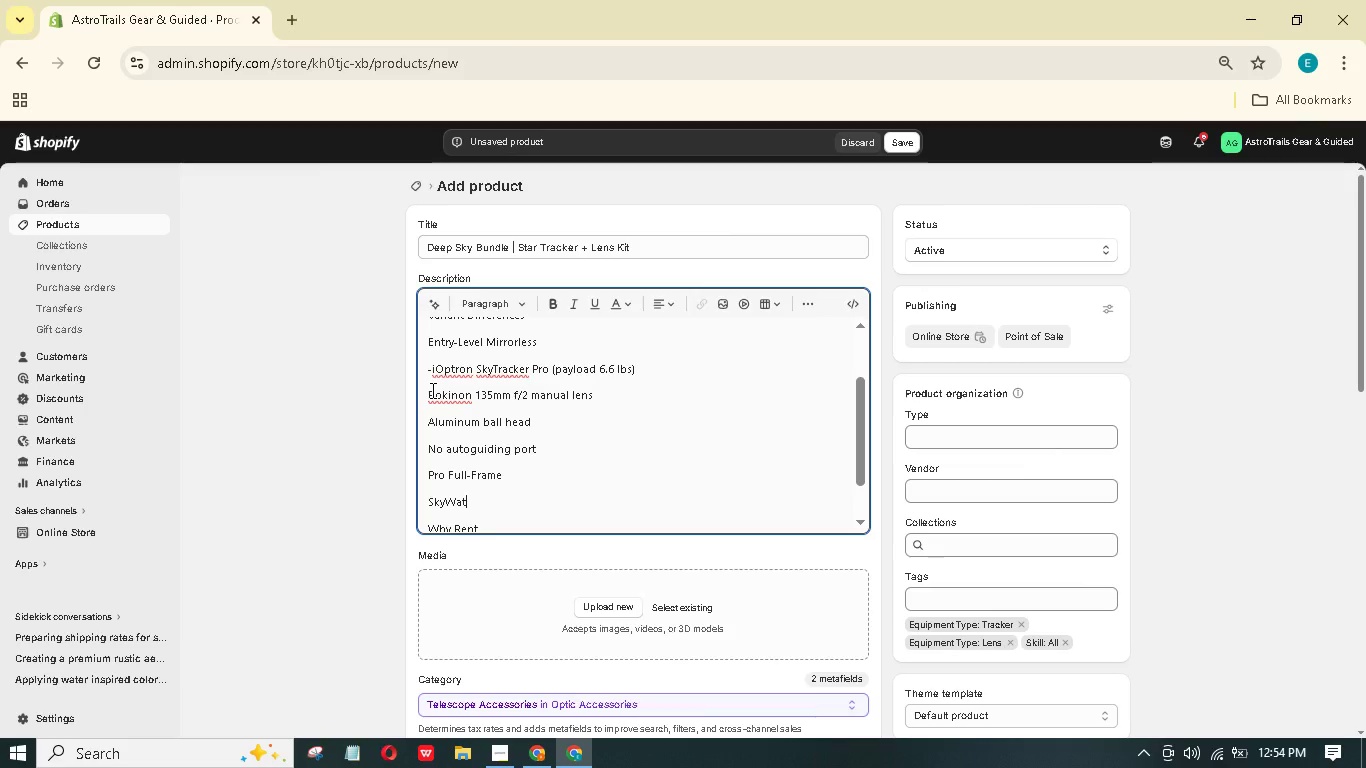 
hold_key(key=C, duration=0.33)
 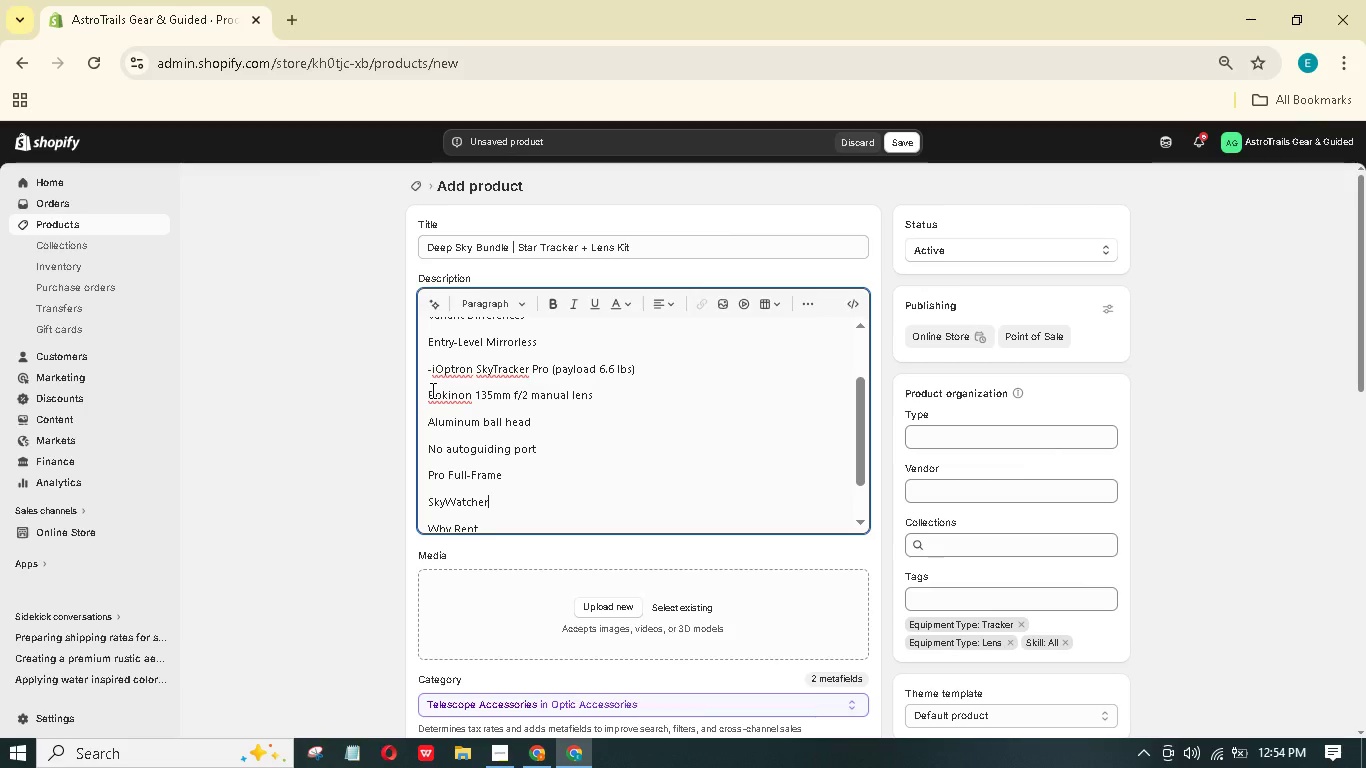 
key(Enter)
 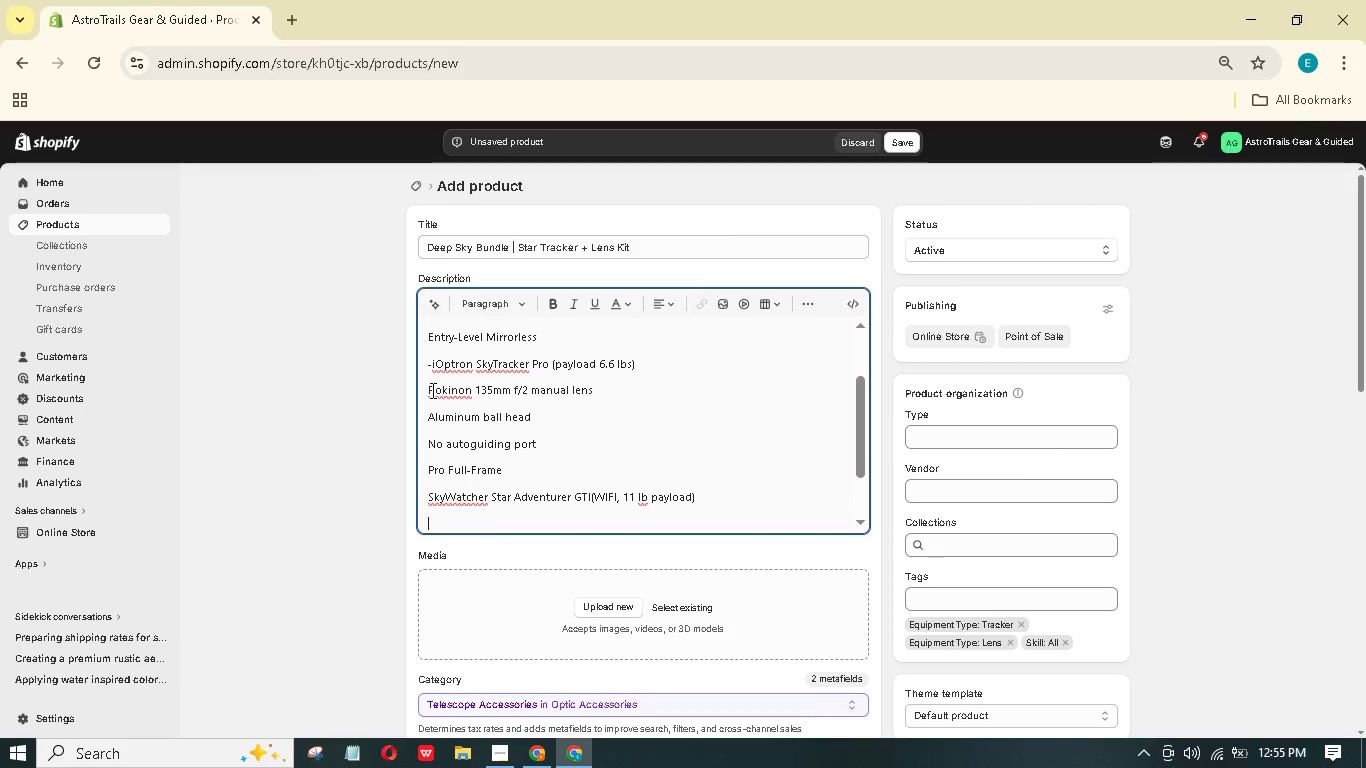 
type(Carbon fiber tripod included)
 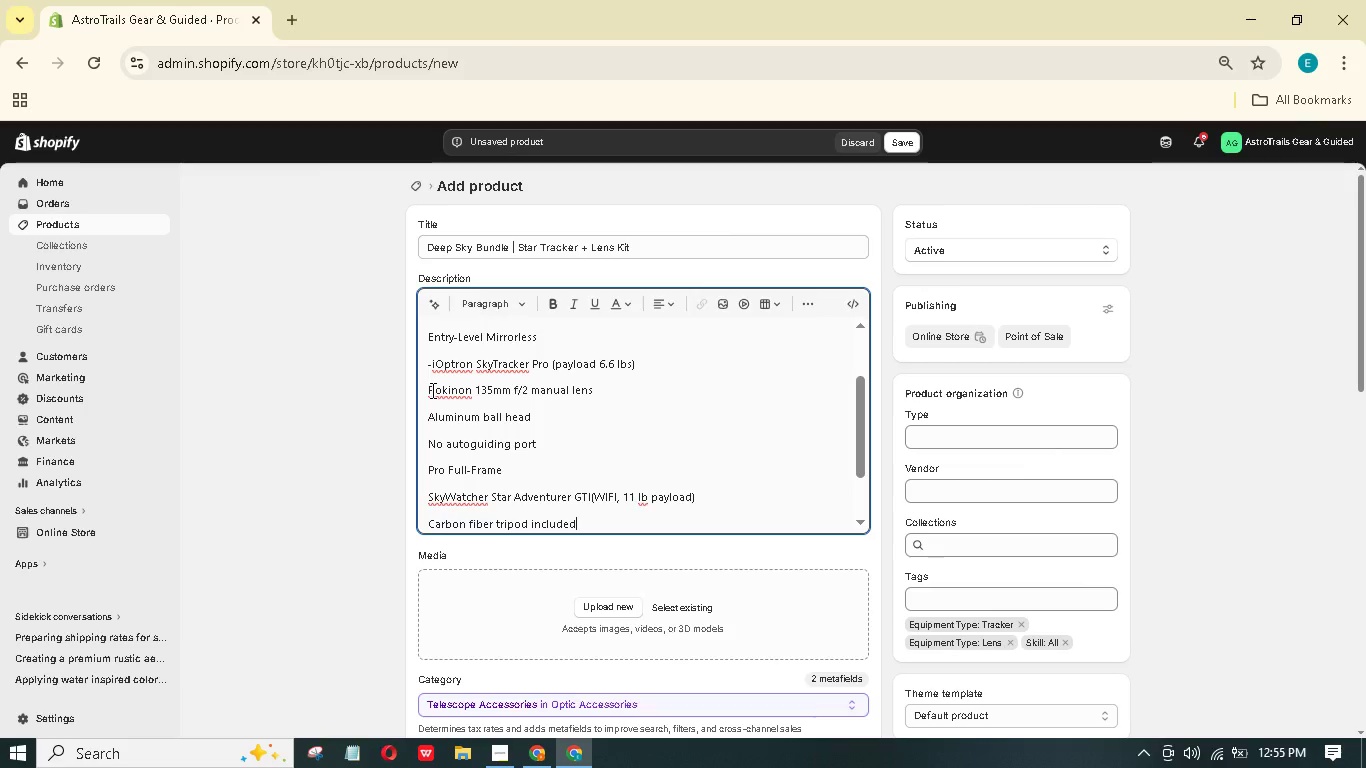 
key(Enter)
 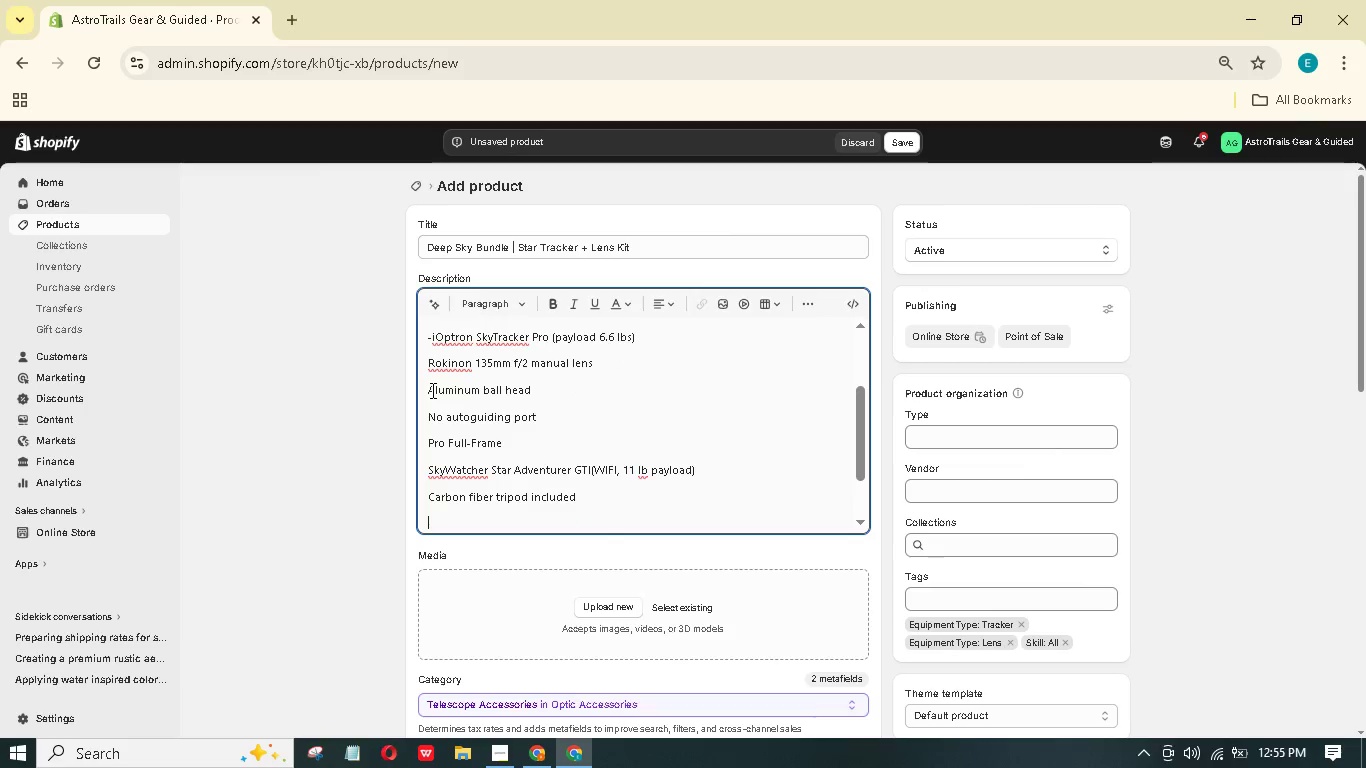 
type(Autoguidr pot for advanced ue)
 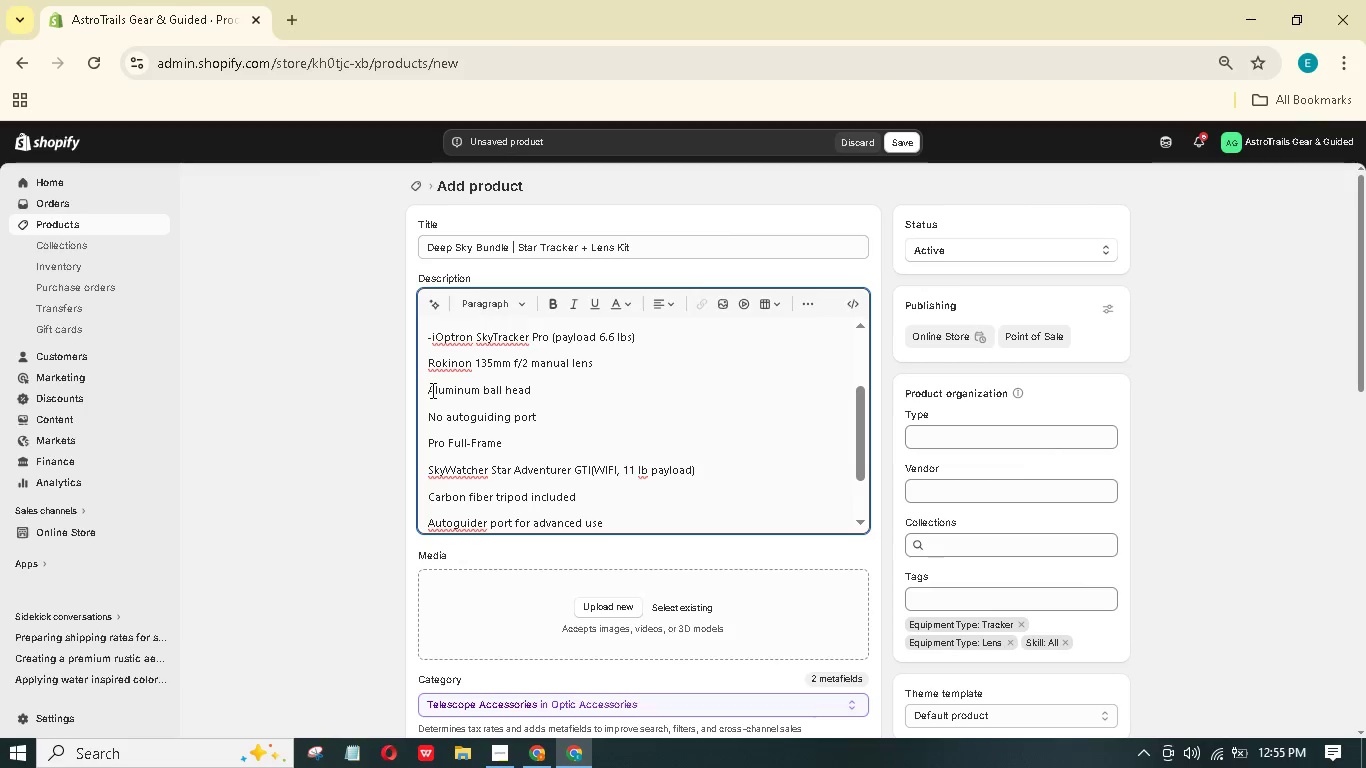 
hold_key(key=S, duration=0.36)
 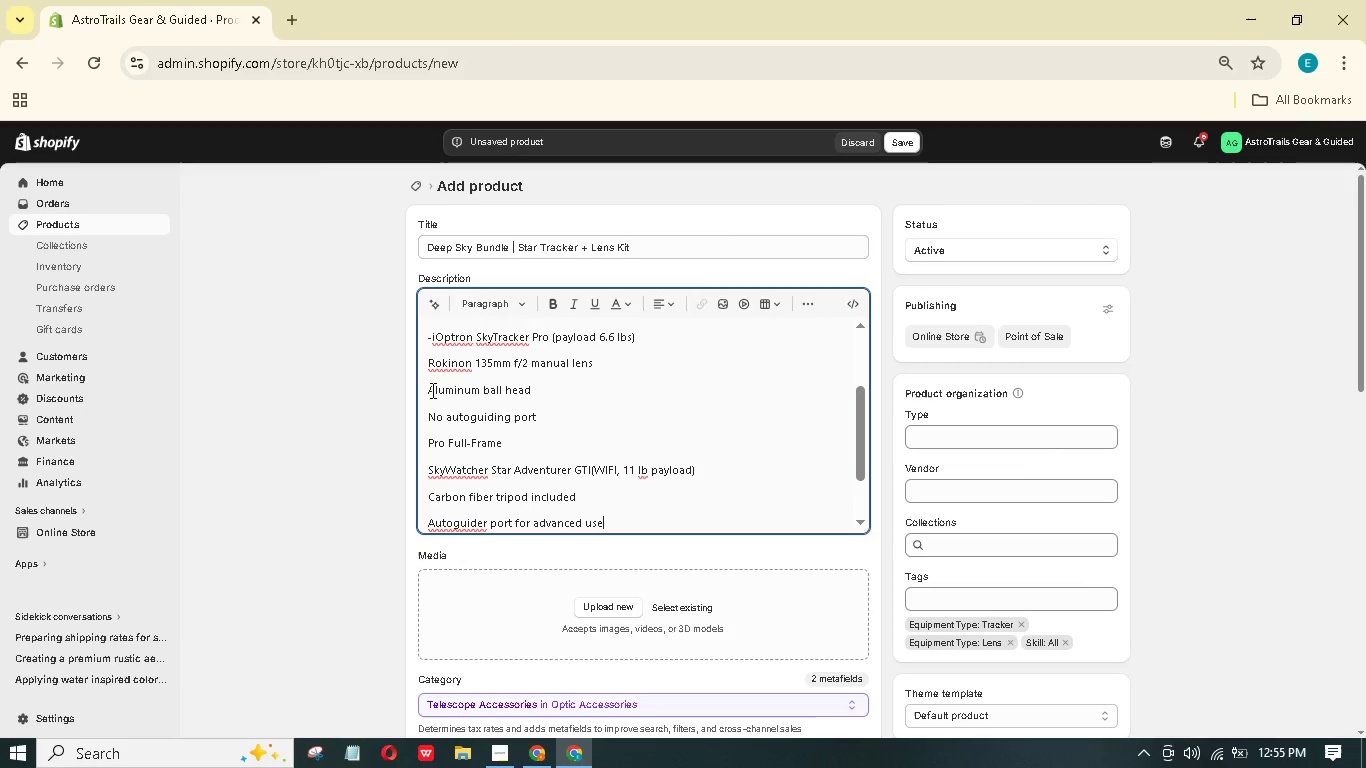 
key(Enter)
 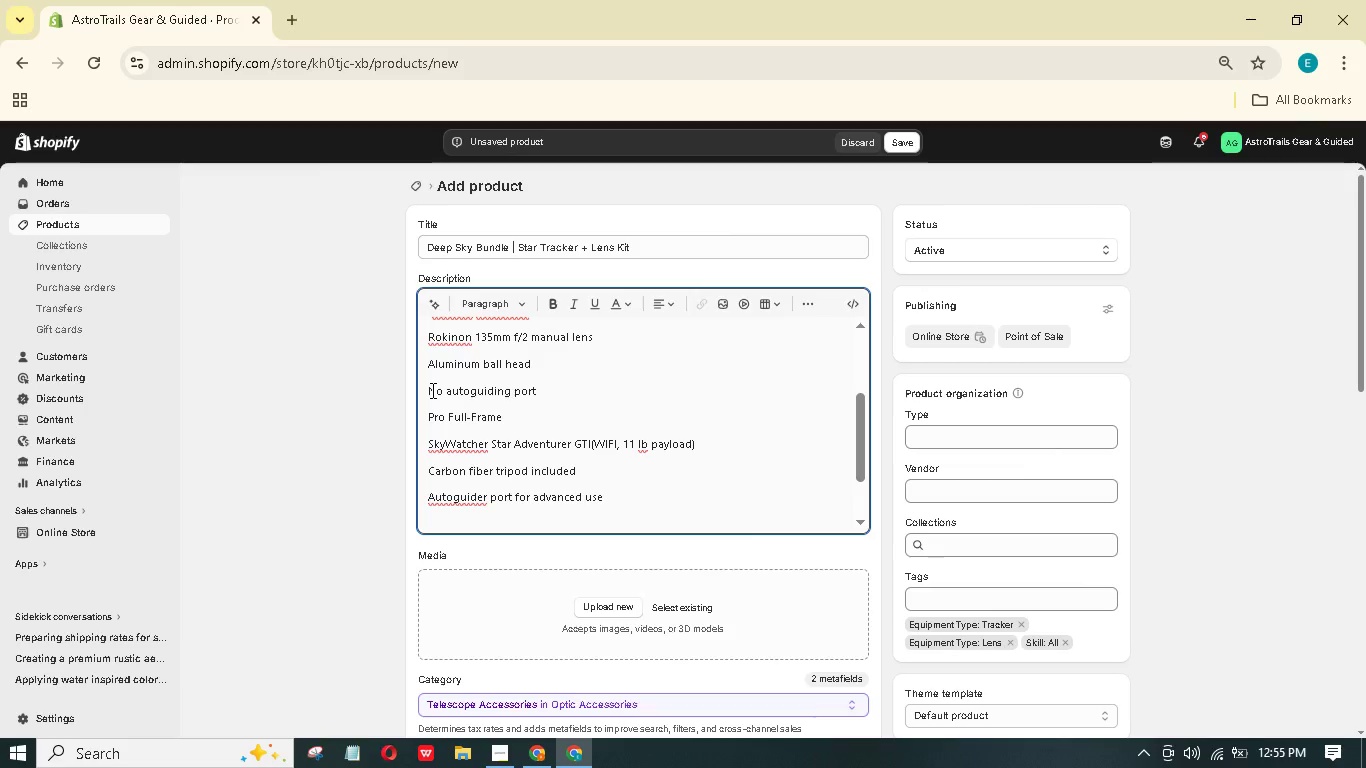 
key(Enter)
 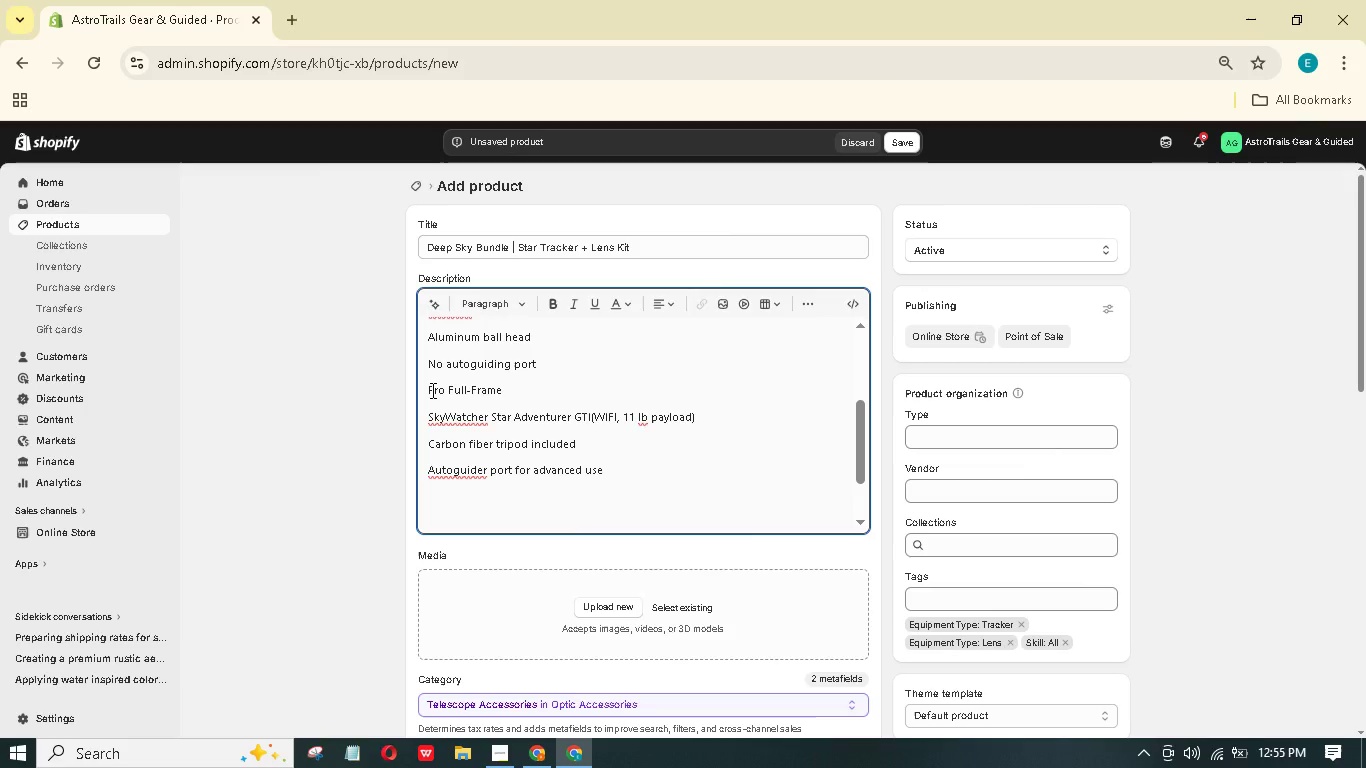 
type(Why Rnt)
 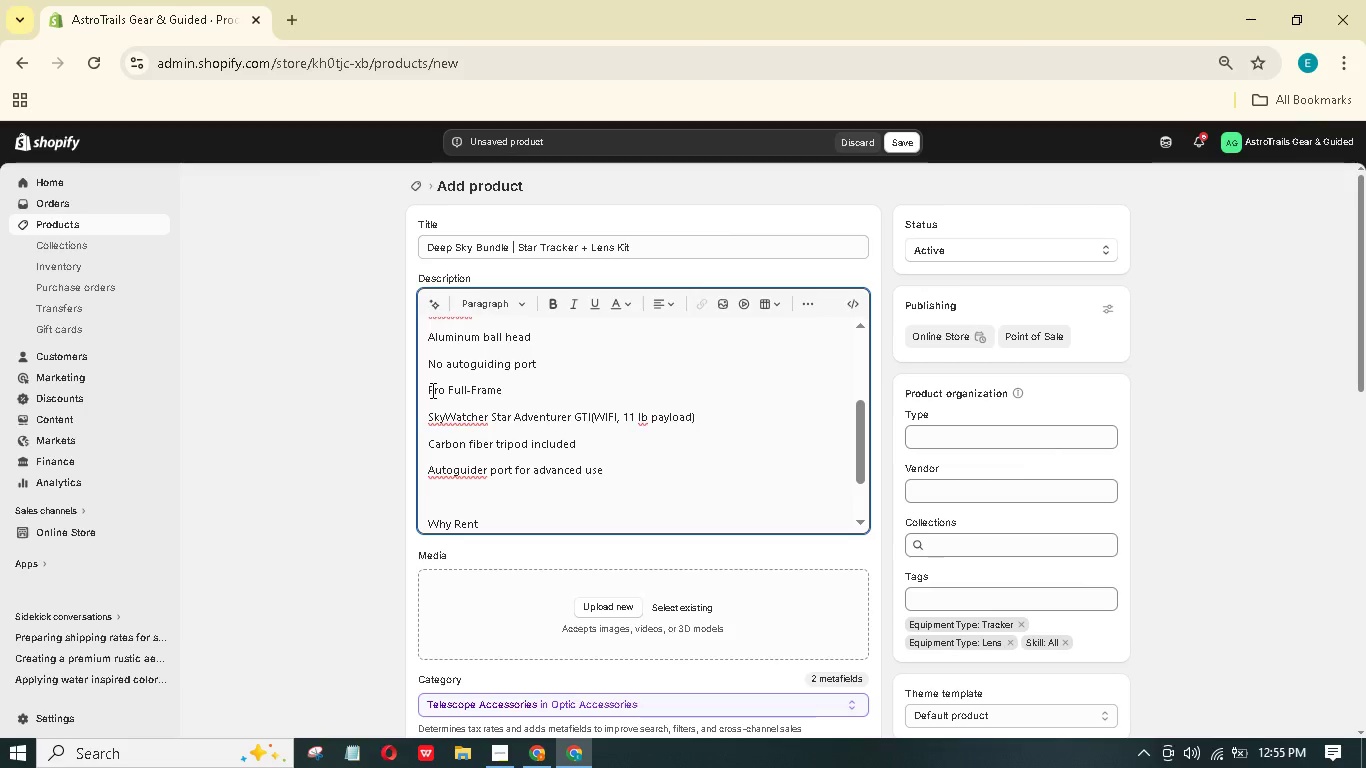 
 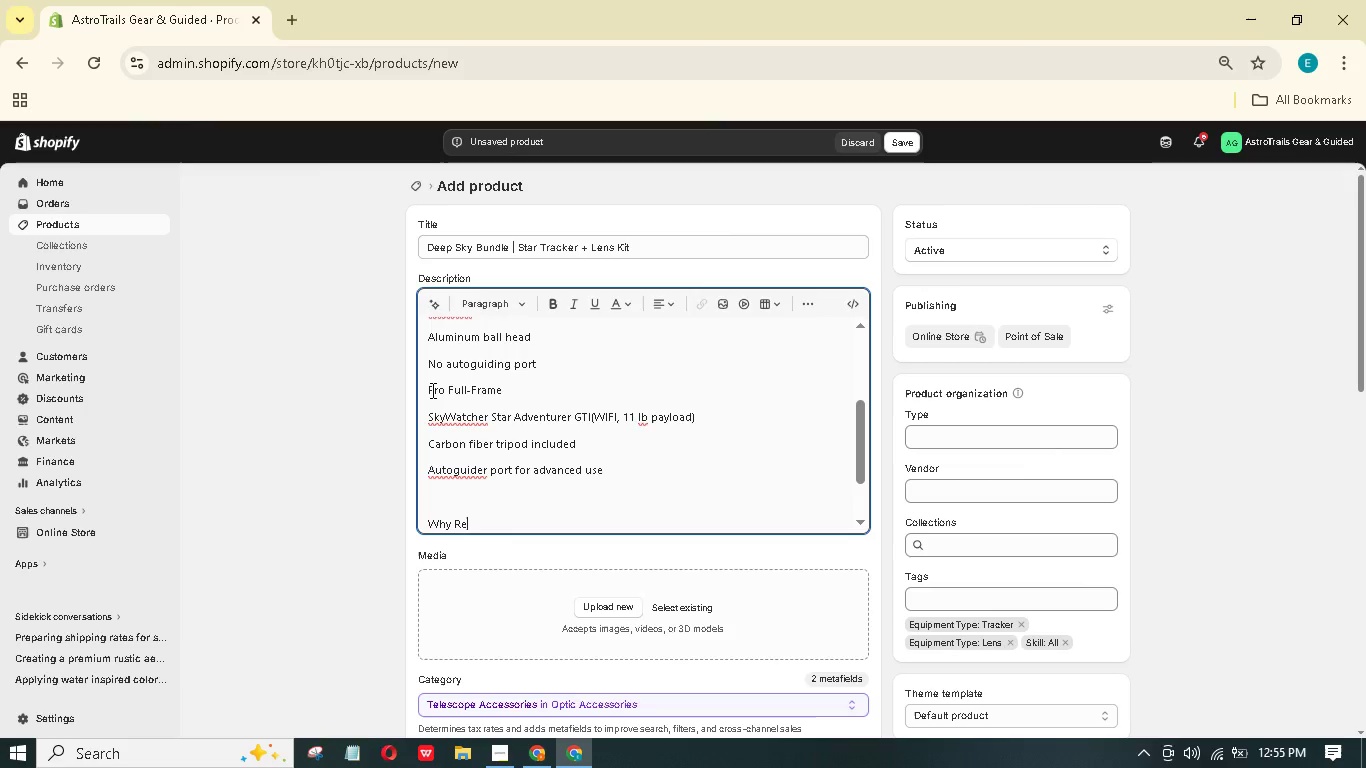 
hold_key(key=E, duration=0.38)
 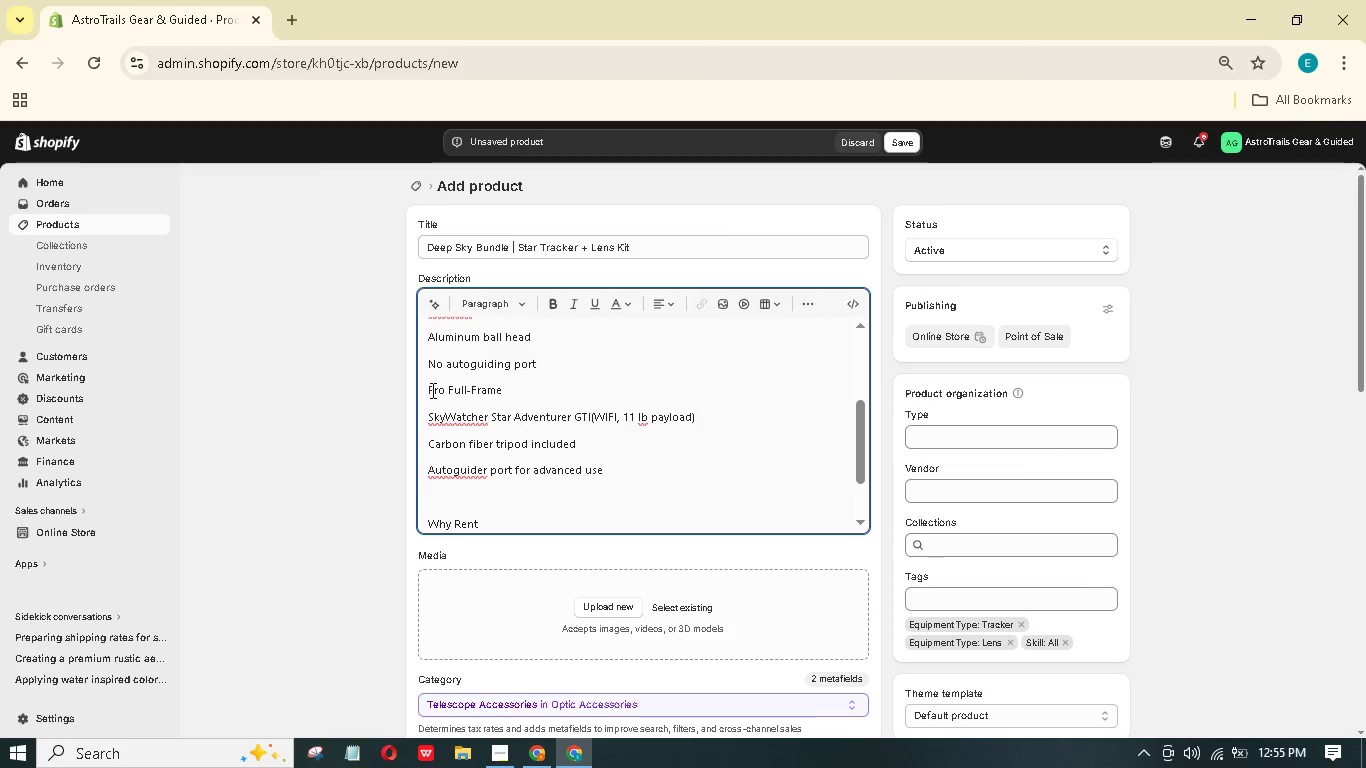 
key(Enter)
 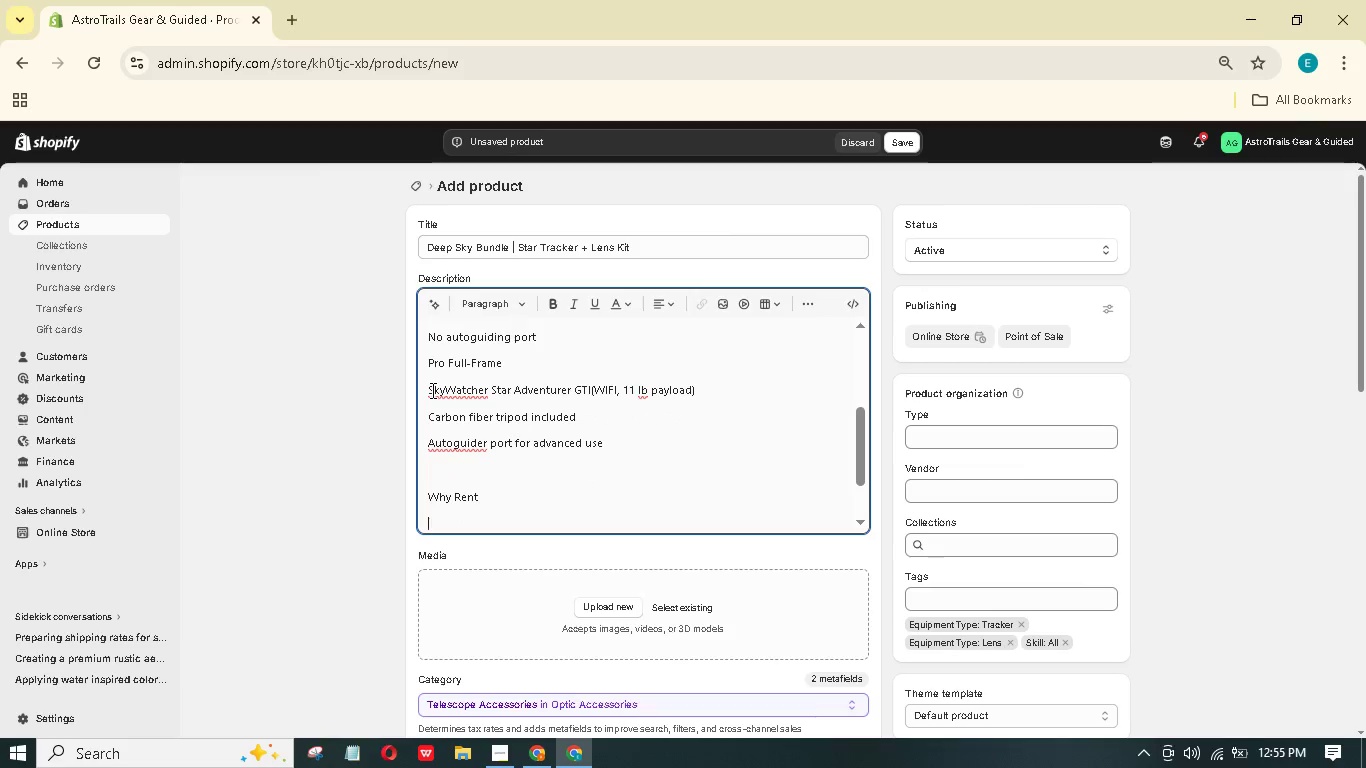 
type(Trackers are expensive ($400=))
key(Backspace)
key(Backspace)
type(+). Rent for our expedition and we ship to our local)
 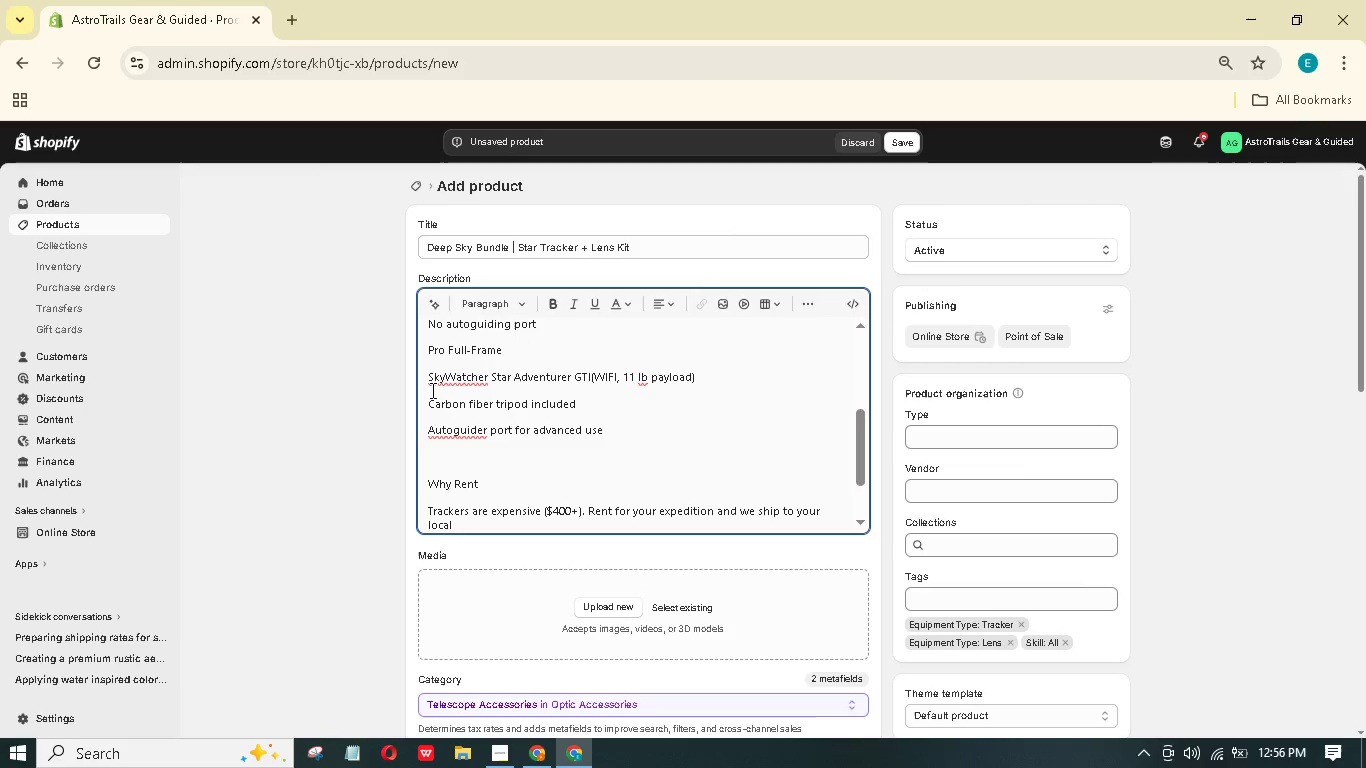 
 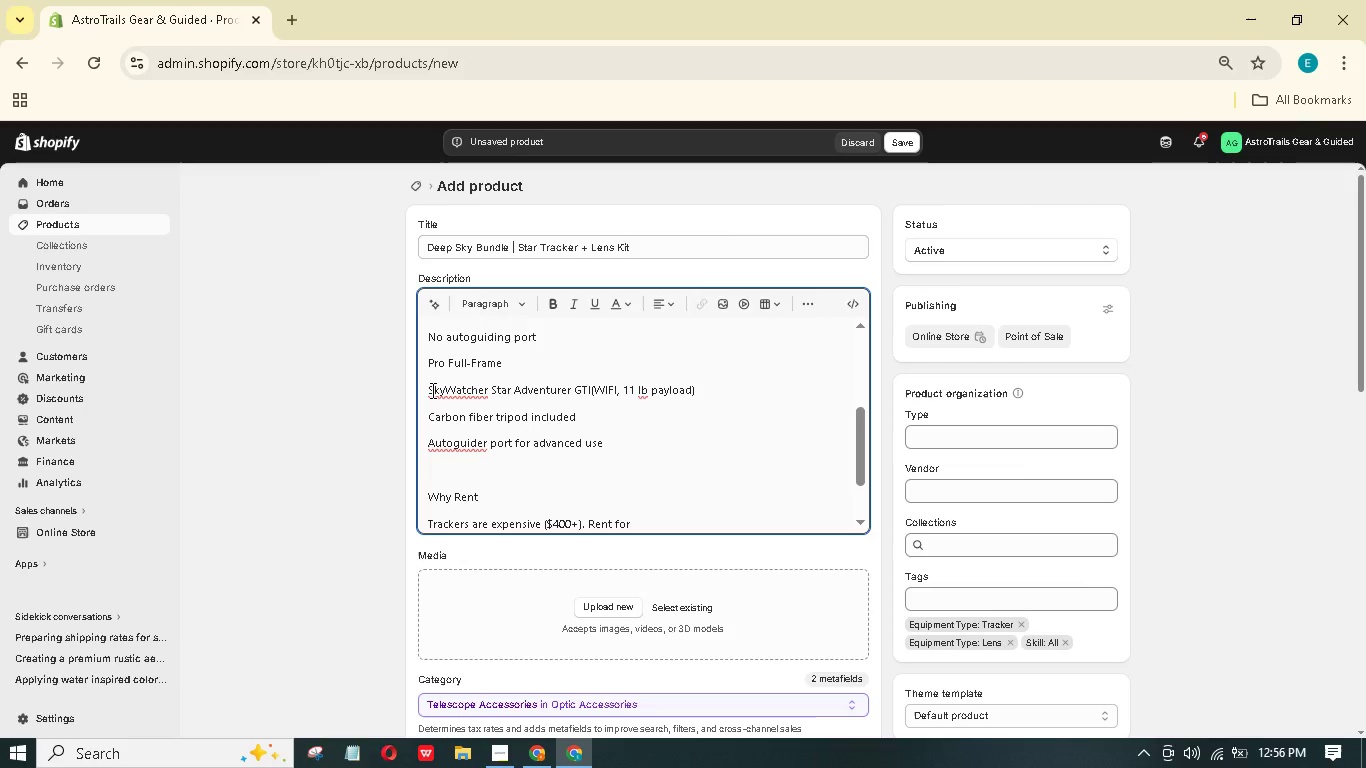 
hold_key(key=Y, duration=0.38)
 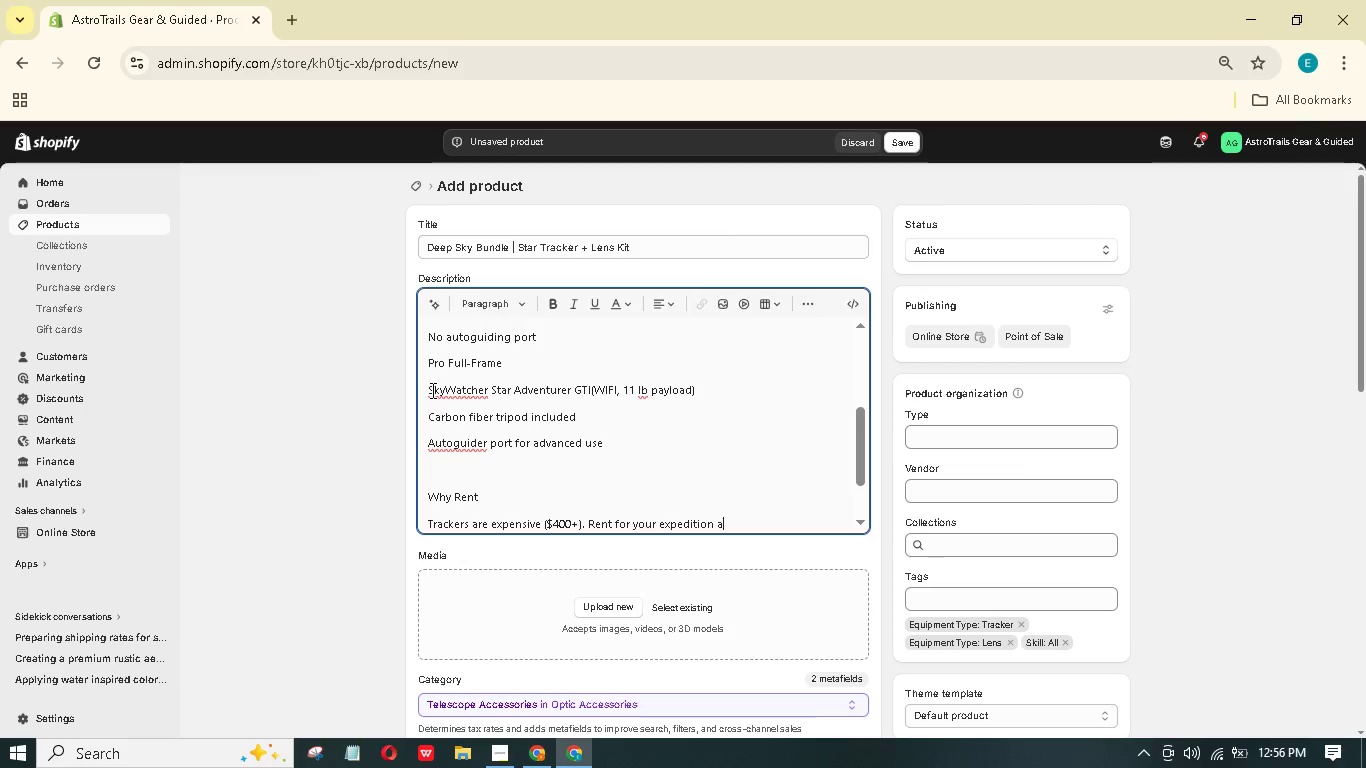 
hold_key(key=Y, duration=0.33)
 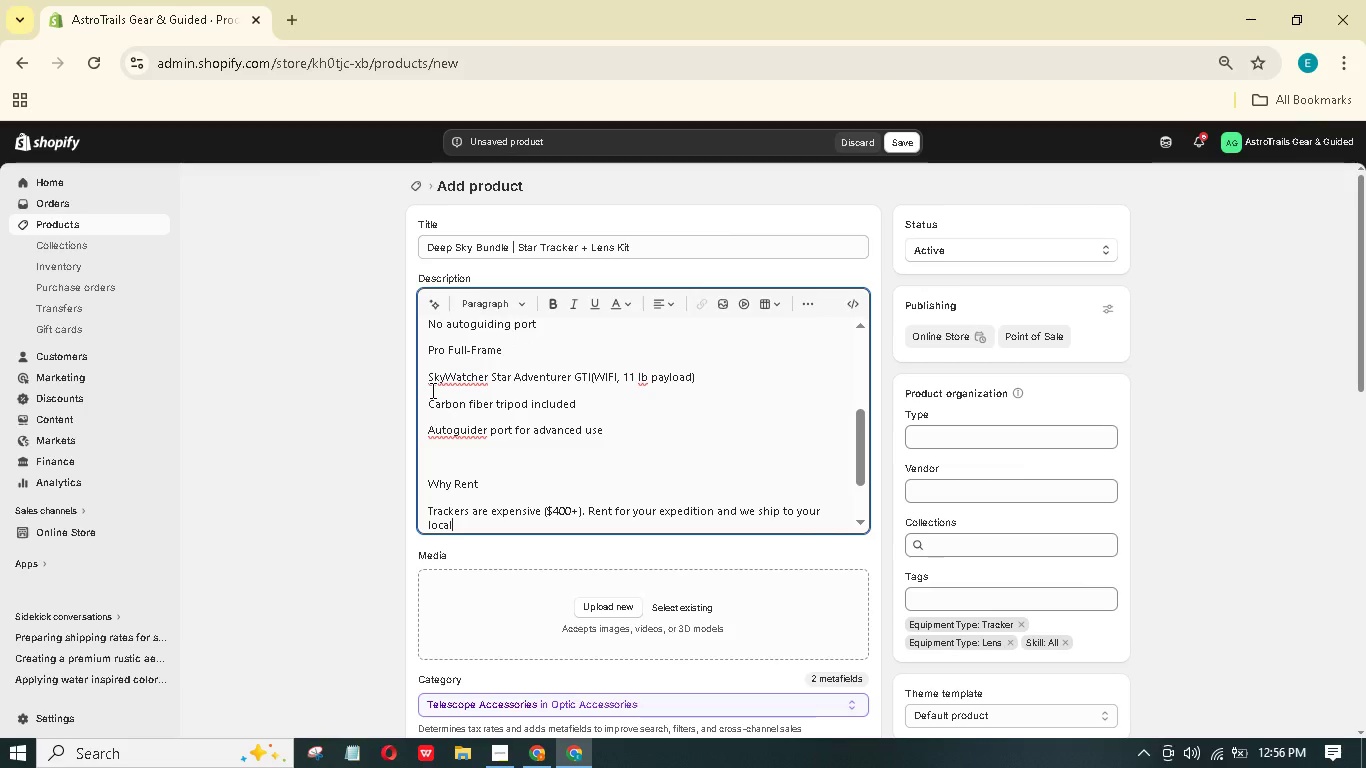 
wait(7.31)
 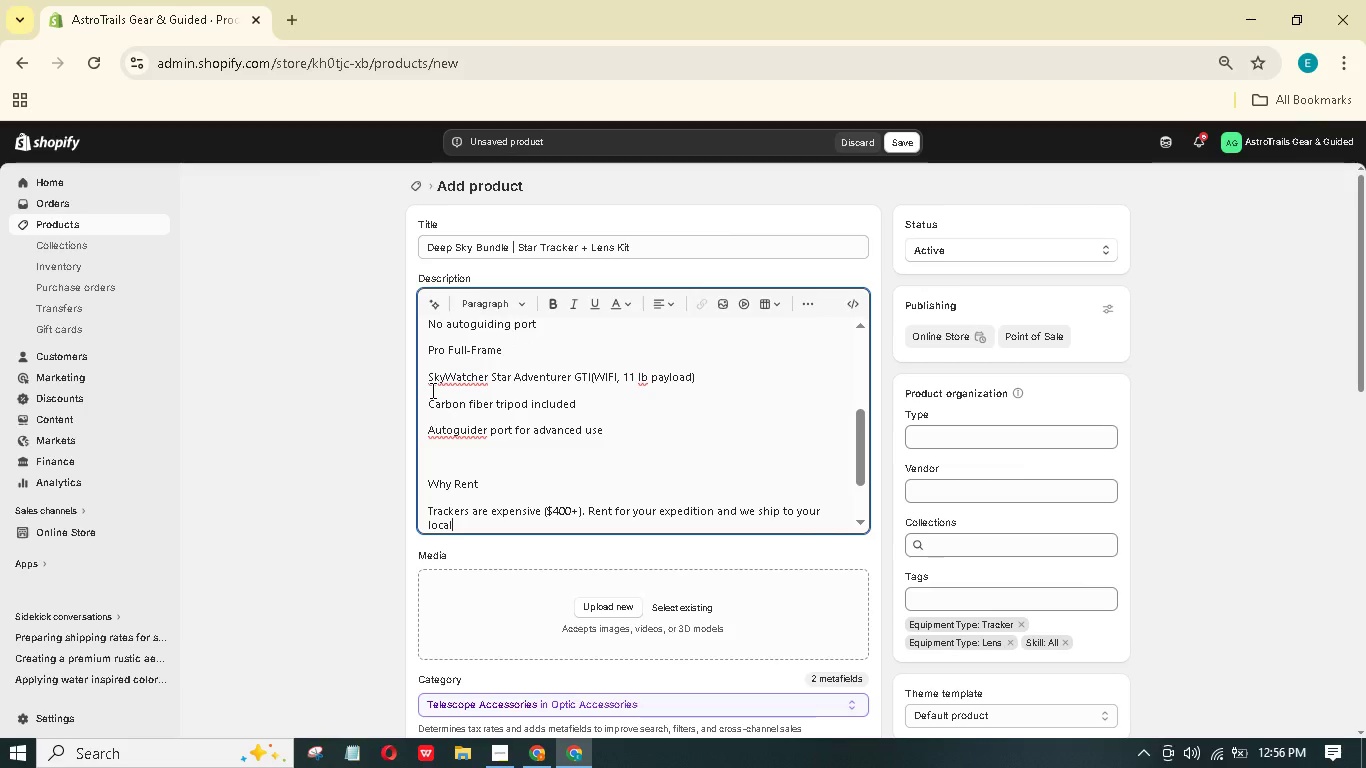 
key(Backspace)
key(Backspace)
key(Backspace)
key(Backspace)
key(Backspace)
type(hotel. Entry kit fits in carry-on; pro kit includes a padded backpak.)
 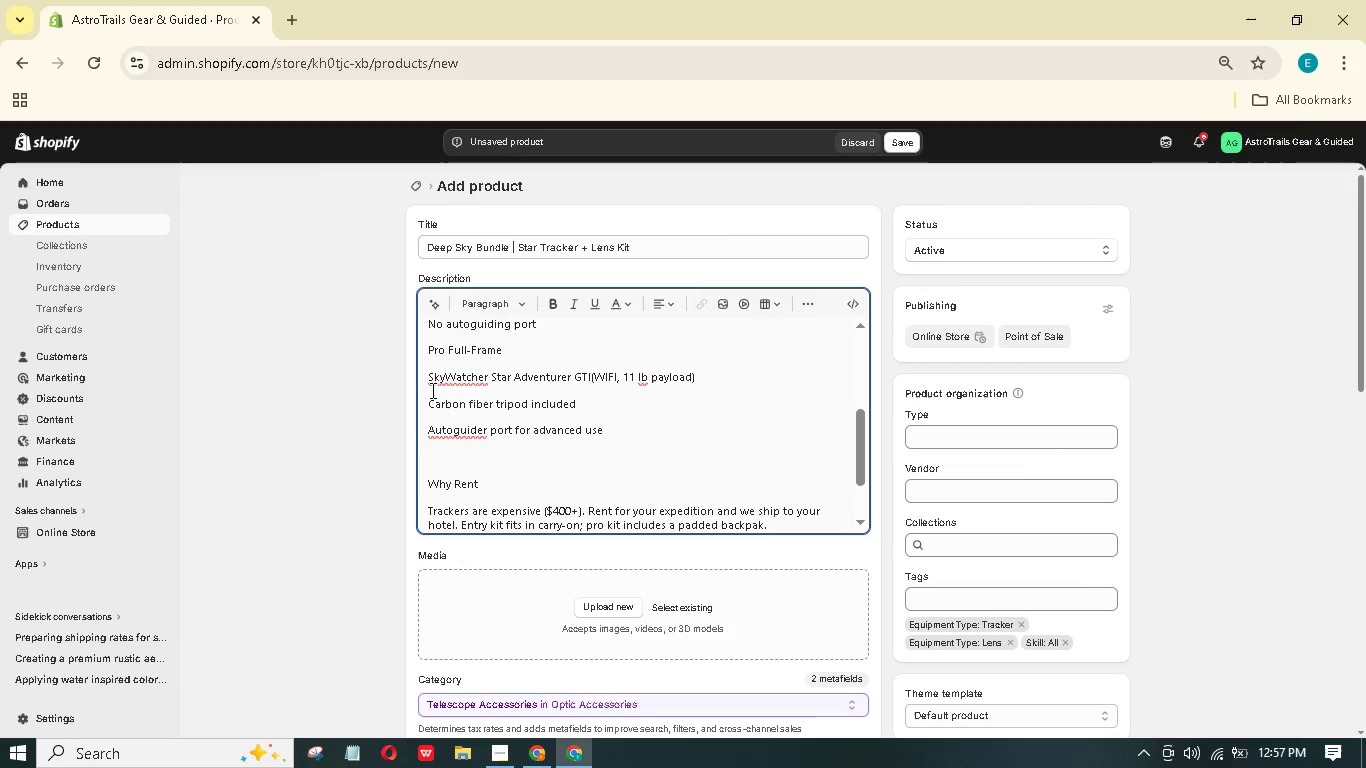 
left_click_drag(start_coordinate=[493, 477], to_coordinate=[431, 471])
 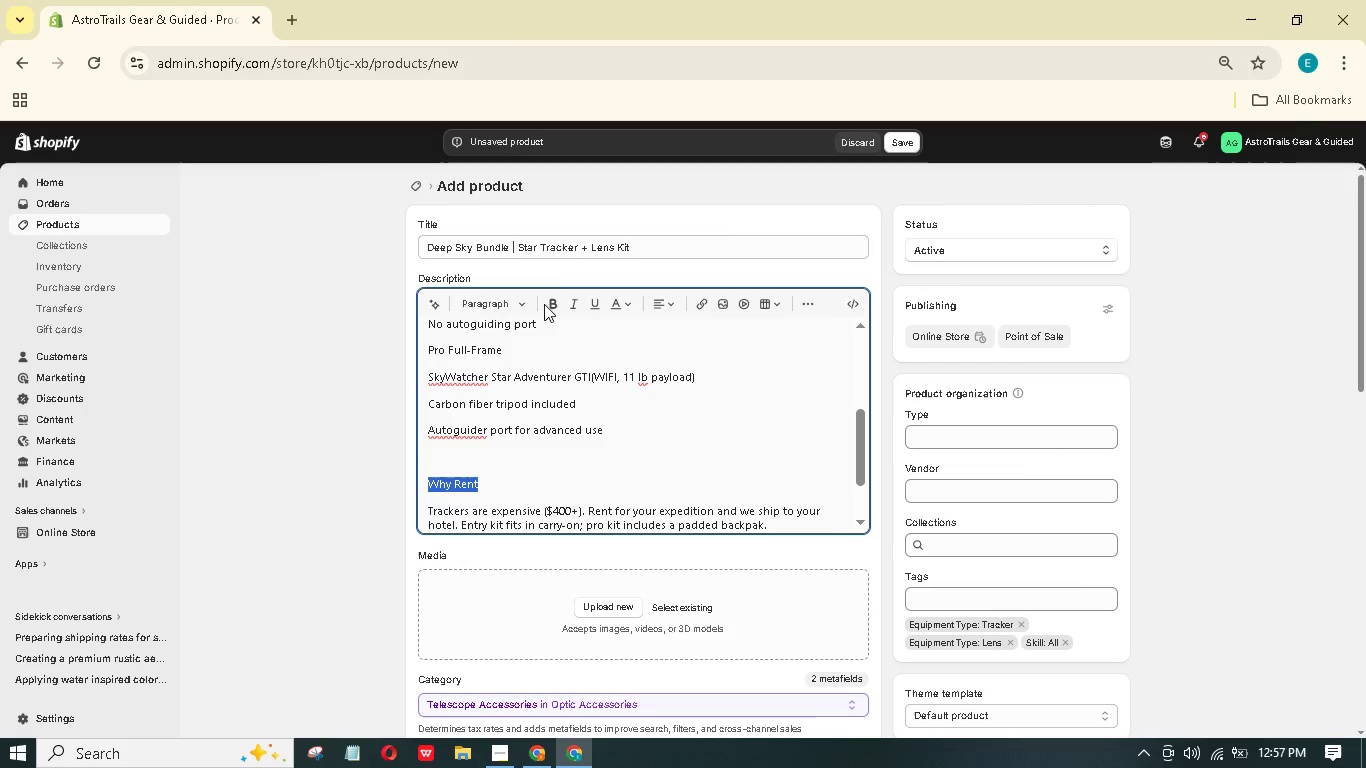 
left_click([547, 302])
 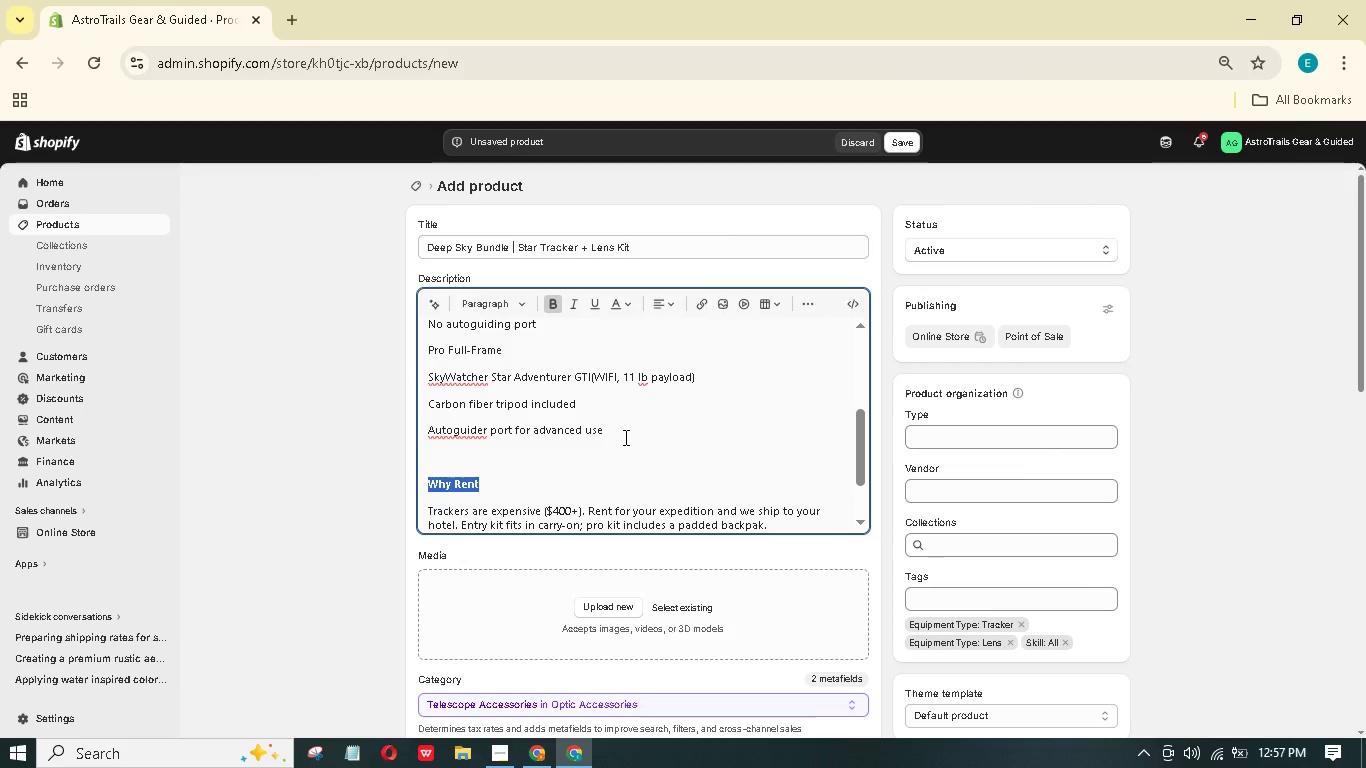 
scroll: coordinate [624, 437], scroll_direction: up, amount: 1.0
 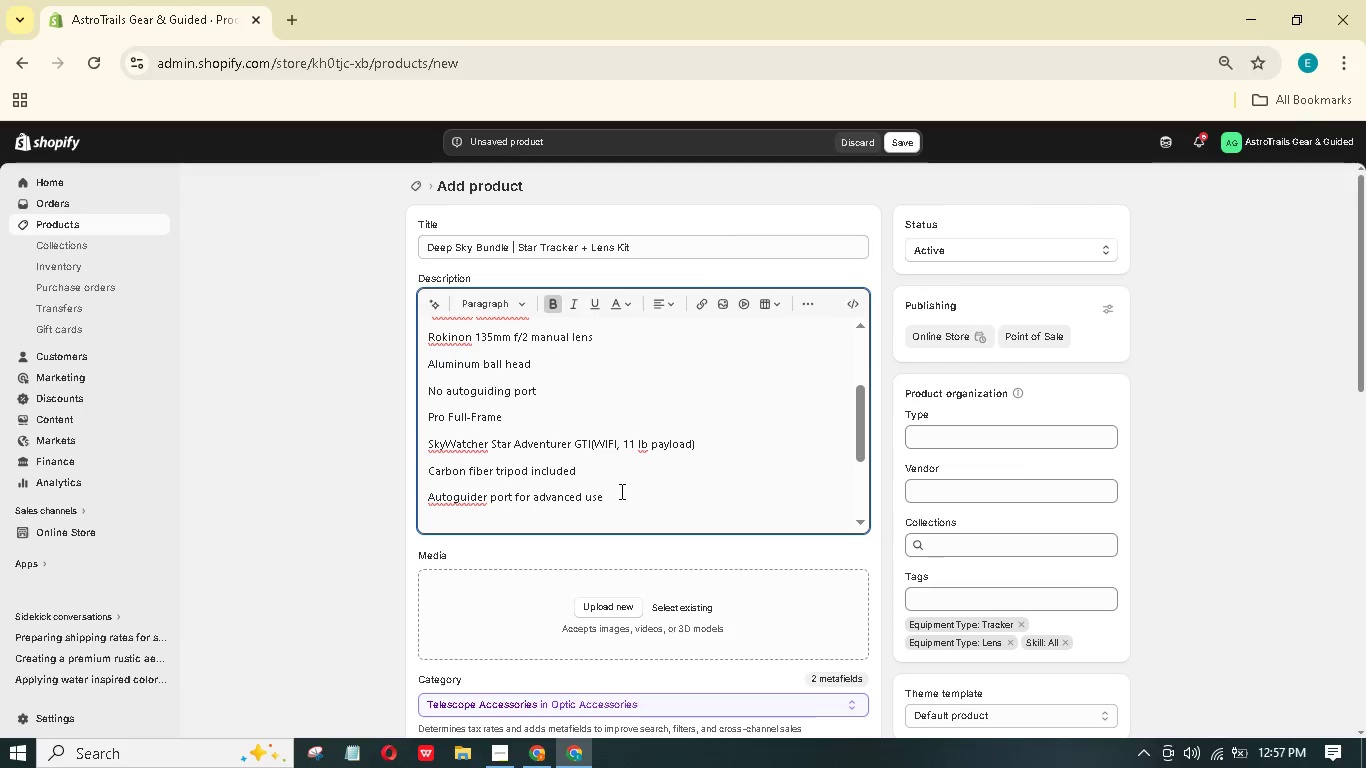 
left_click_drag(start_coordinate=[620, 497], to_coordinate=[429, 438])
 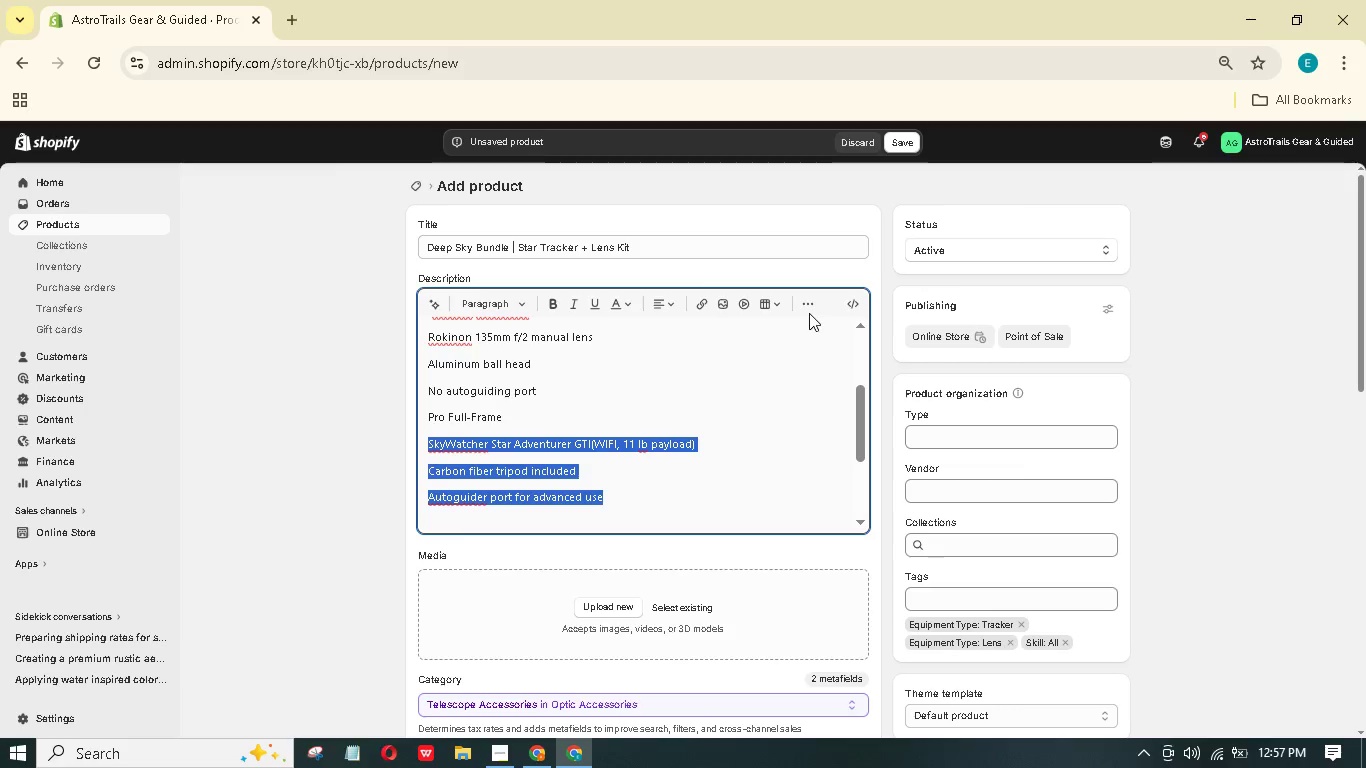 
left_click([807, 306])
 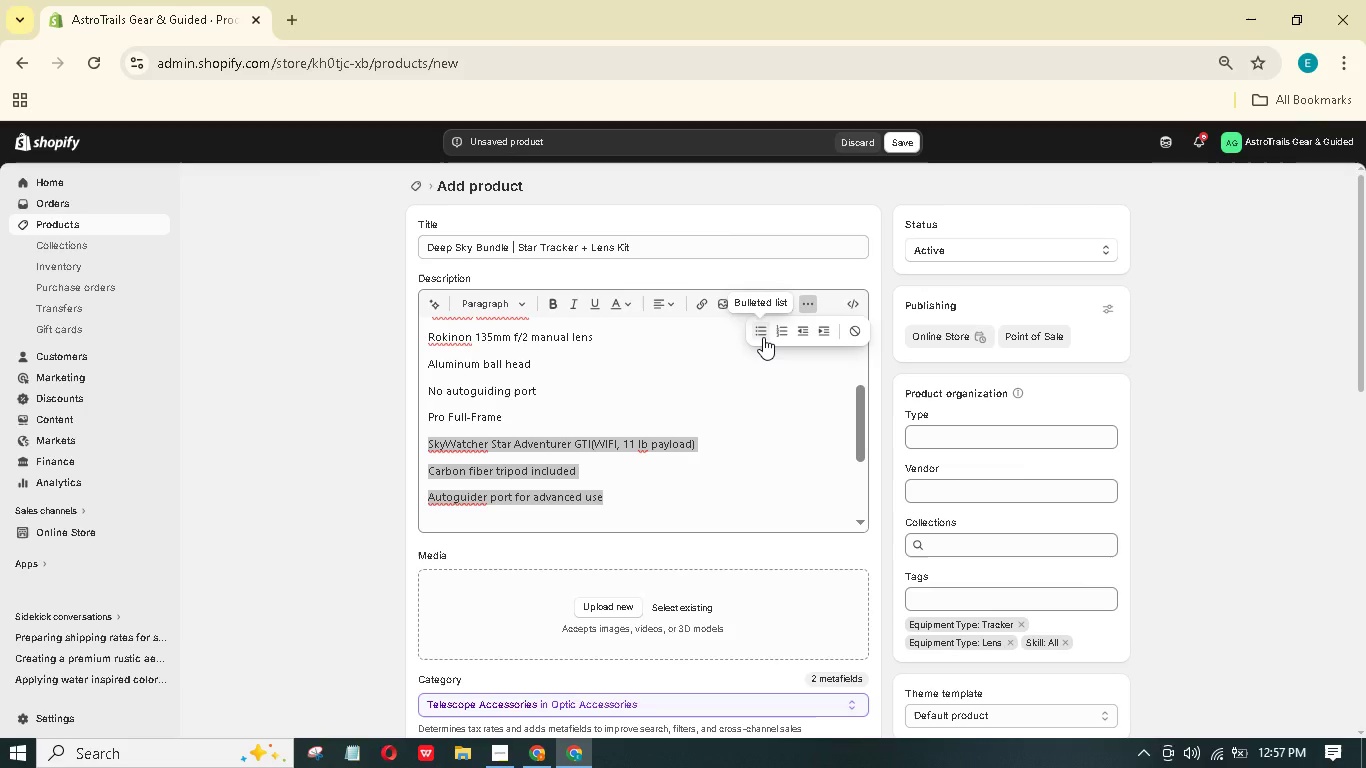 
left_click([763, 337])
 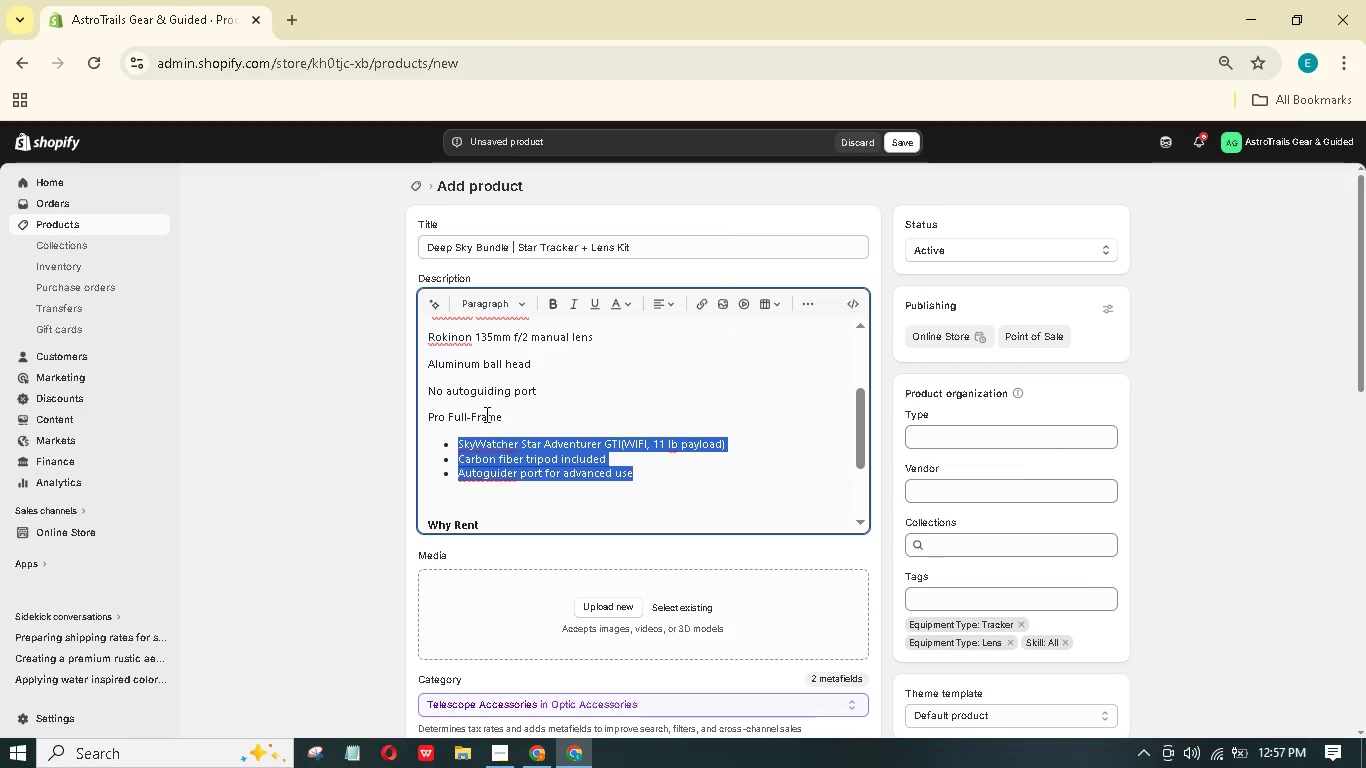 
left_click_drag(start_coordinate=[506, 416], to_coordinate=[429, 421])
 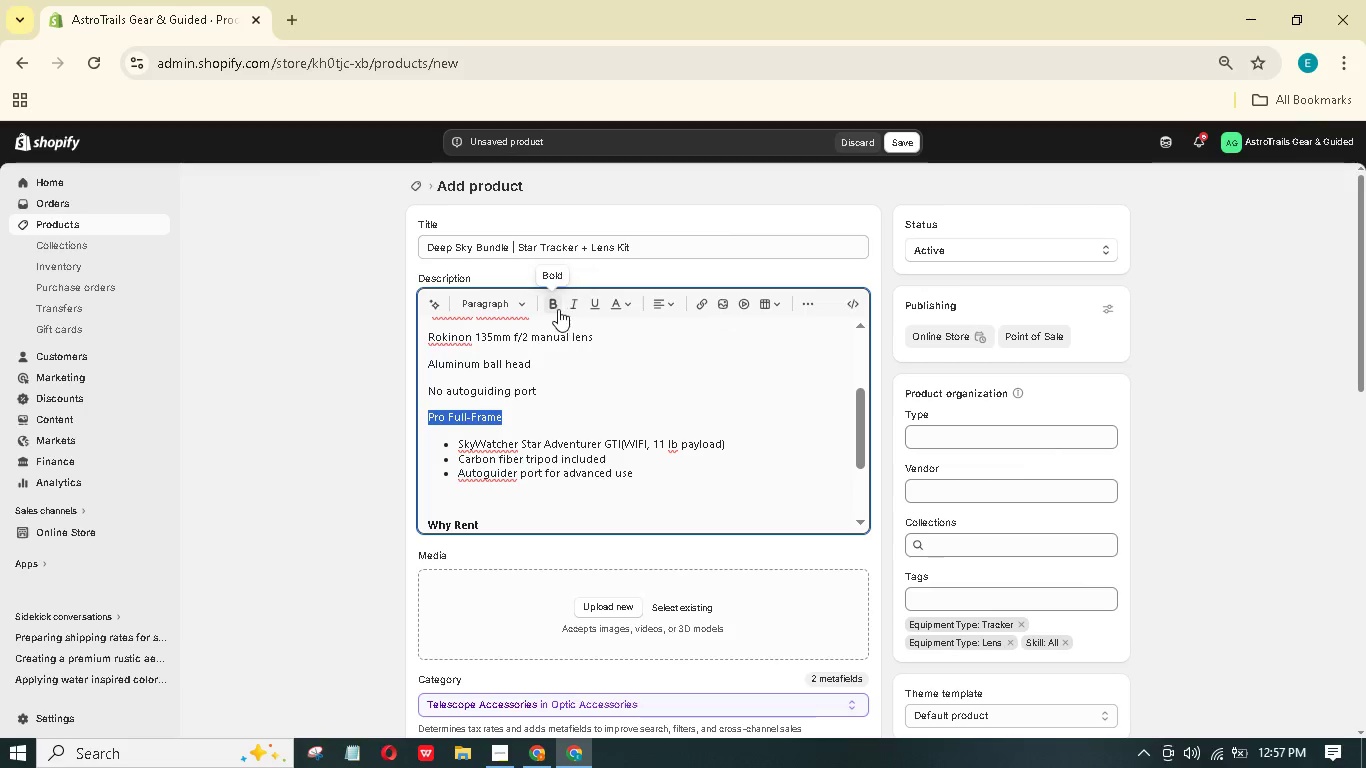 
left_click([556, 309])
 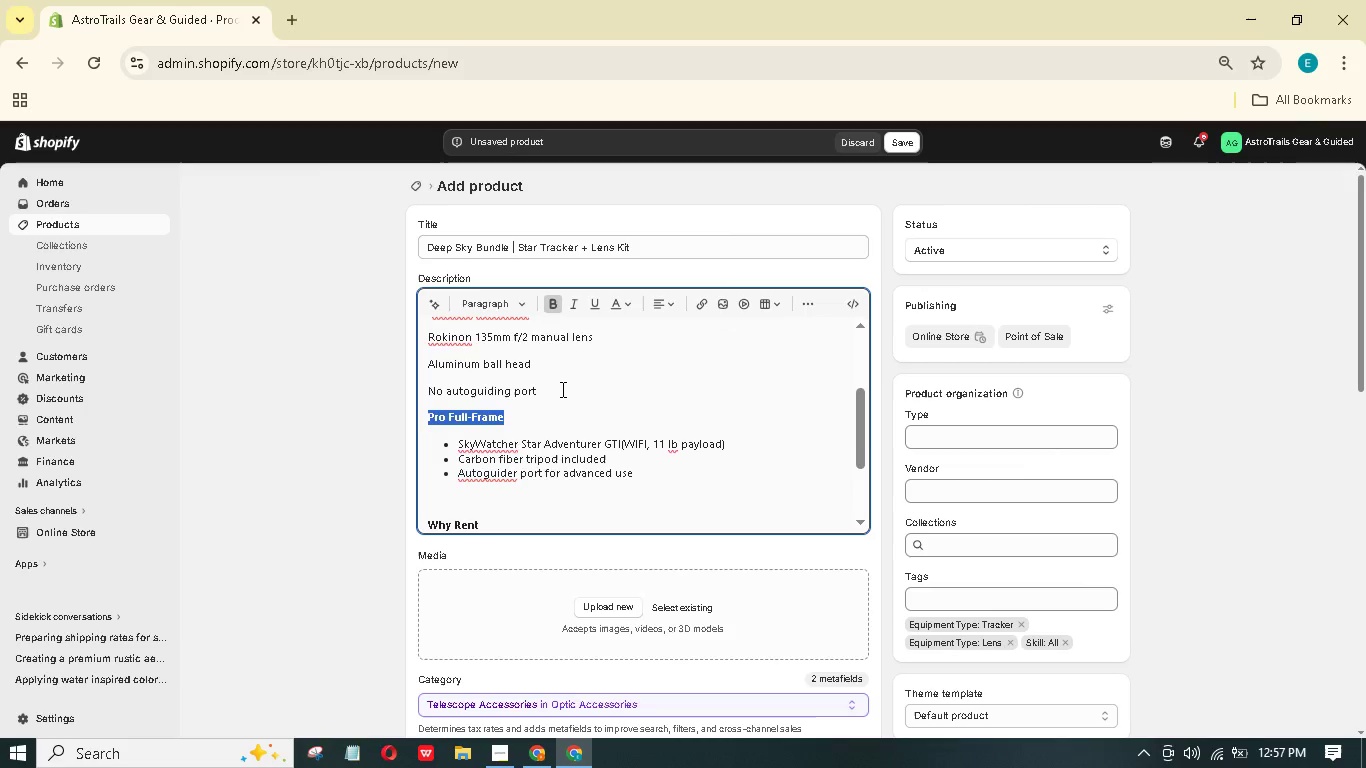 
scroll: coordinate [561, 389], scroll_direction: up, amount: 1.0
 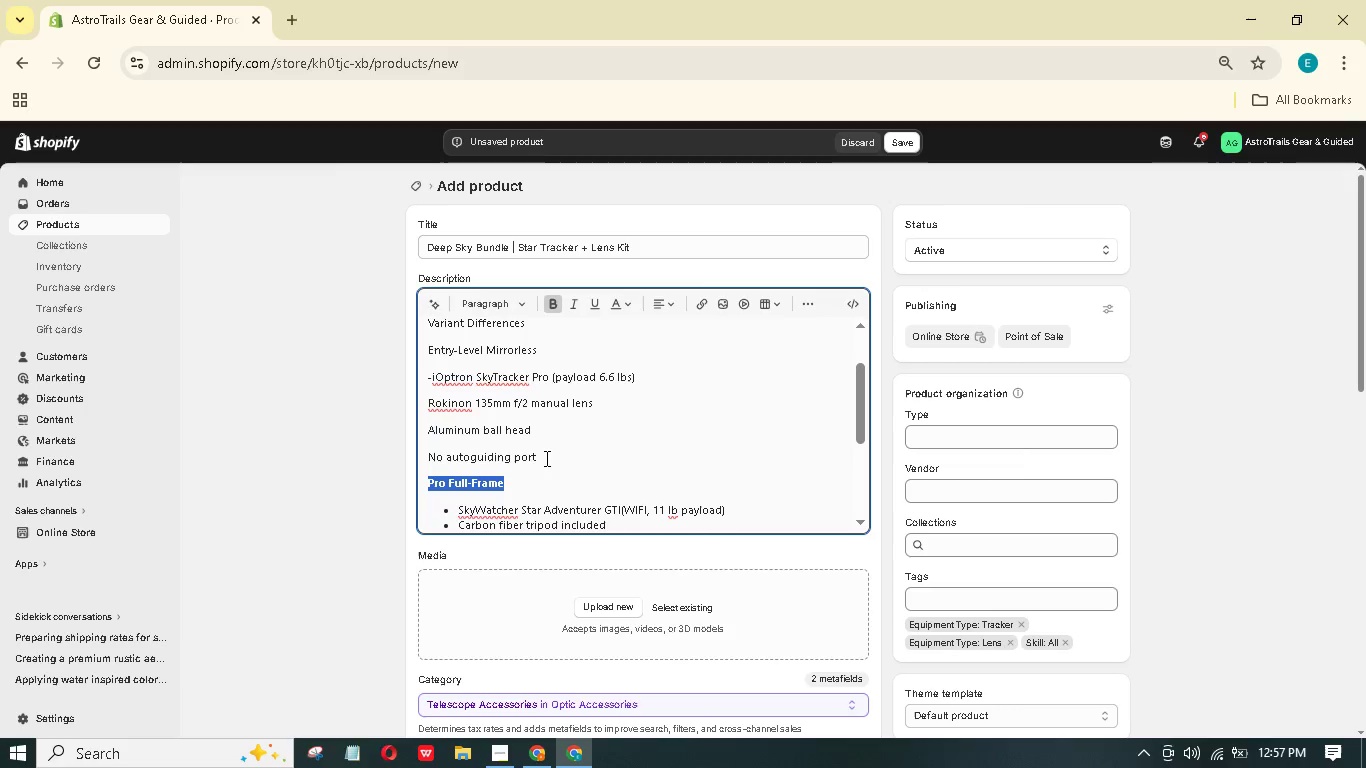 
left_click([431, 373])
 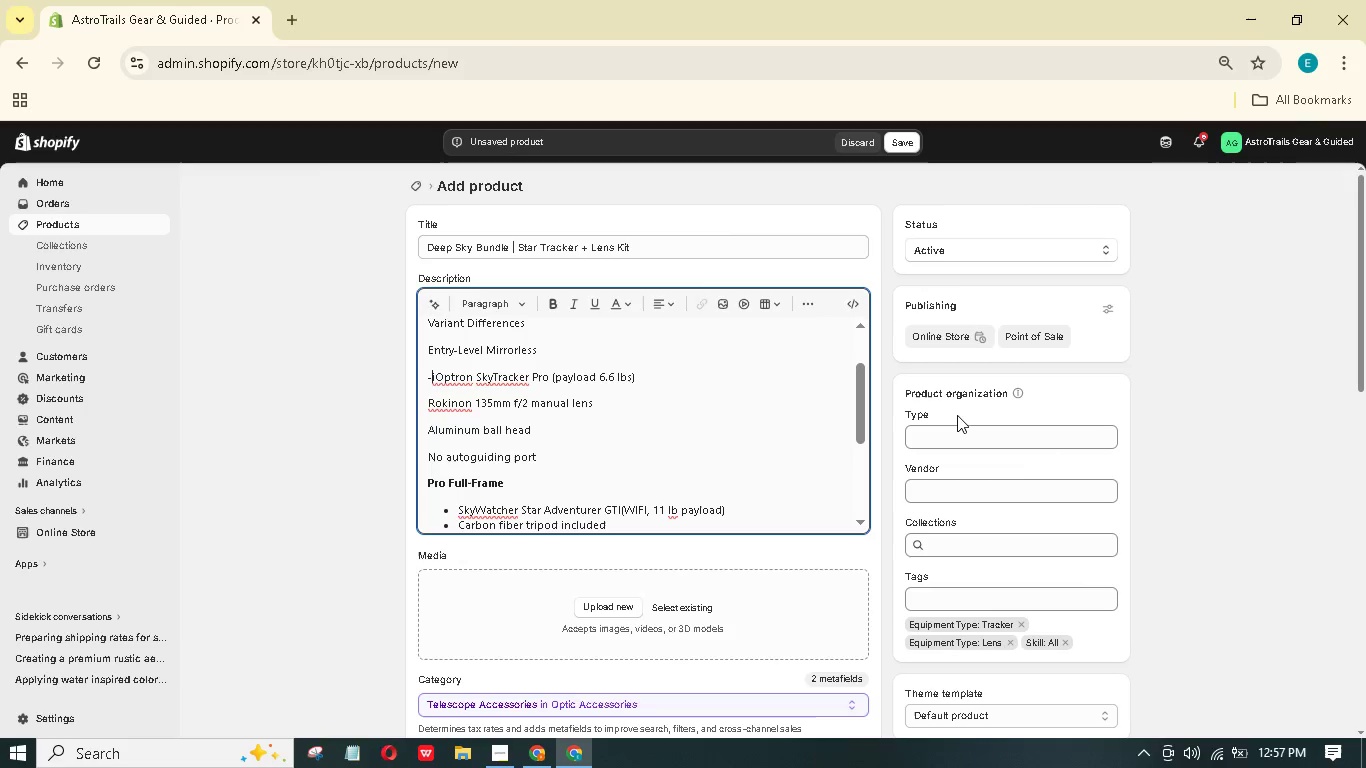 
key(Backspace)
 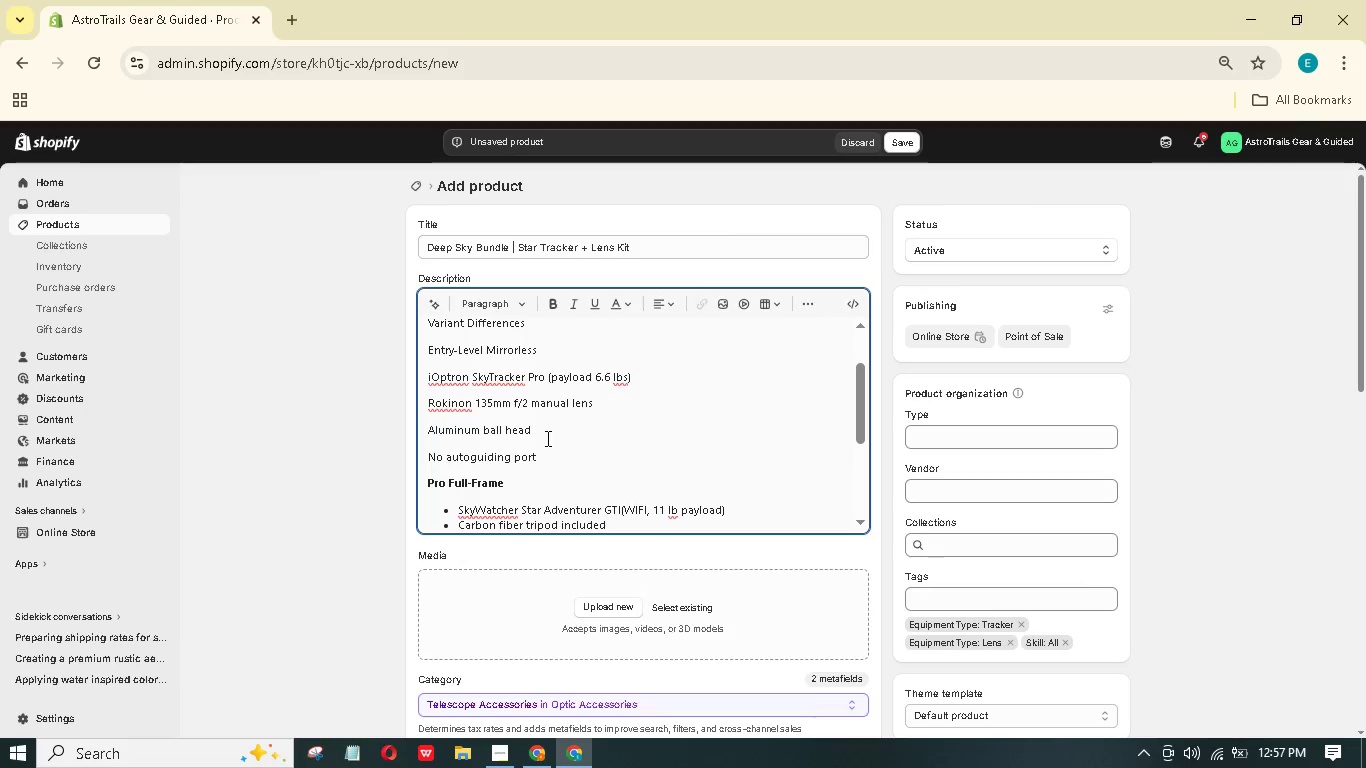 
left_click_drag(start_coordinate=[557, 456], to_coordinate=[414, 383])
 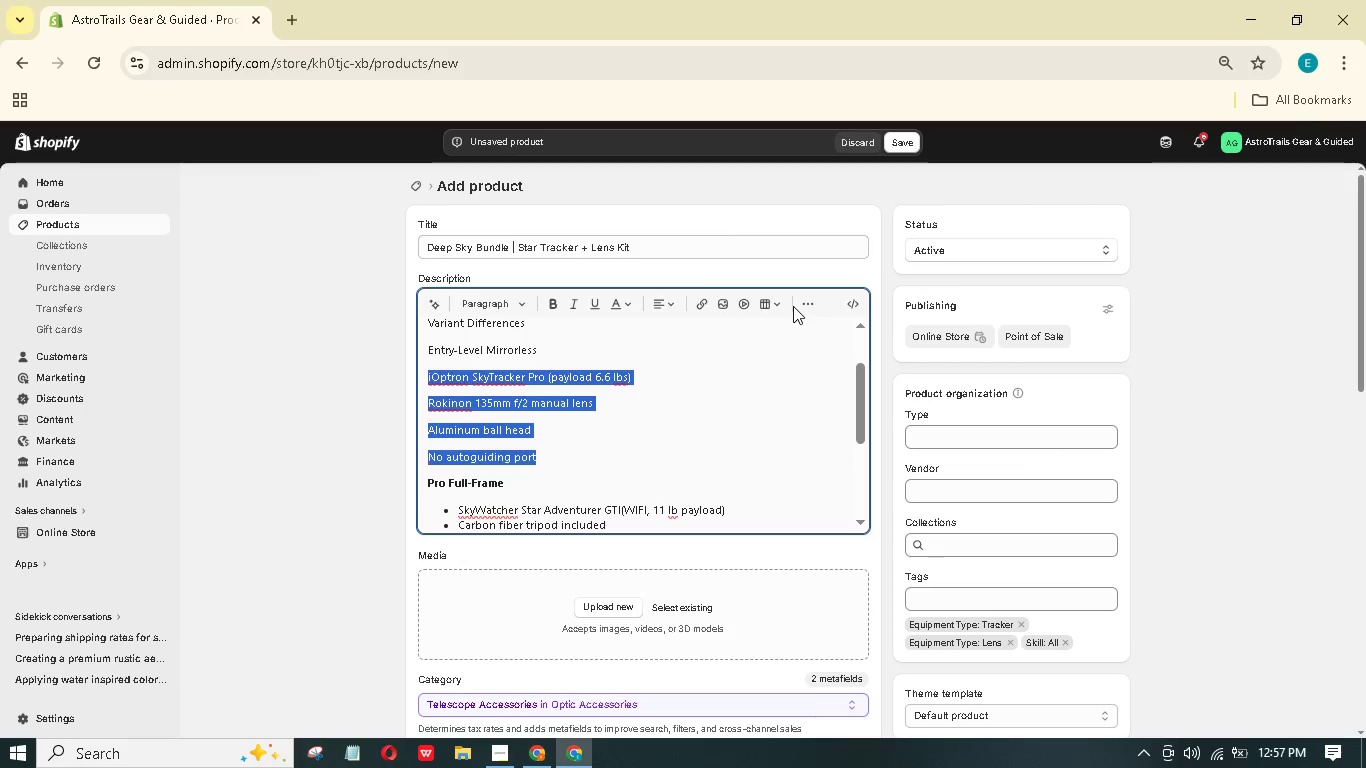 
left_click([799, 298])
 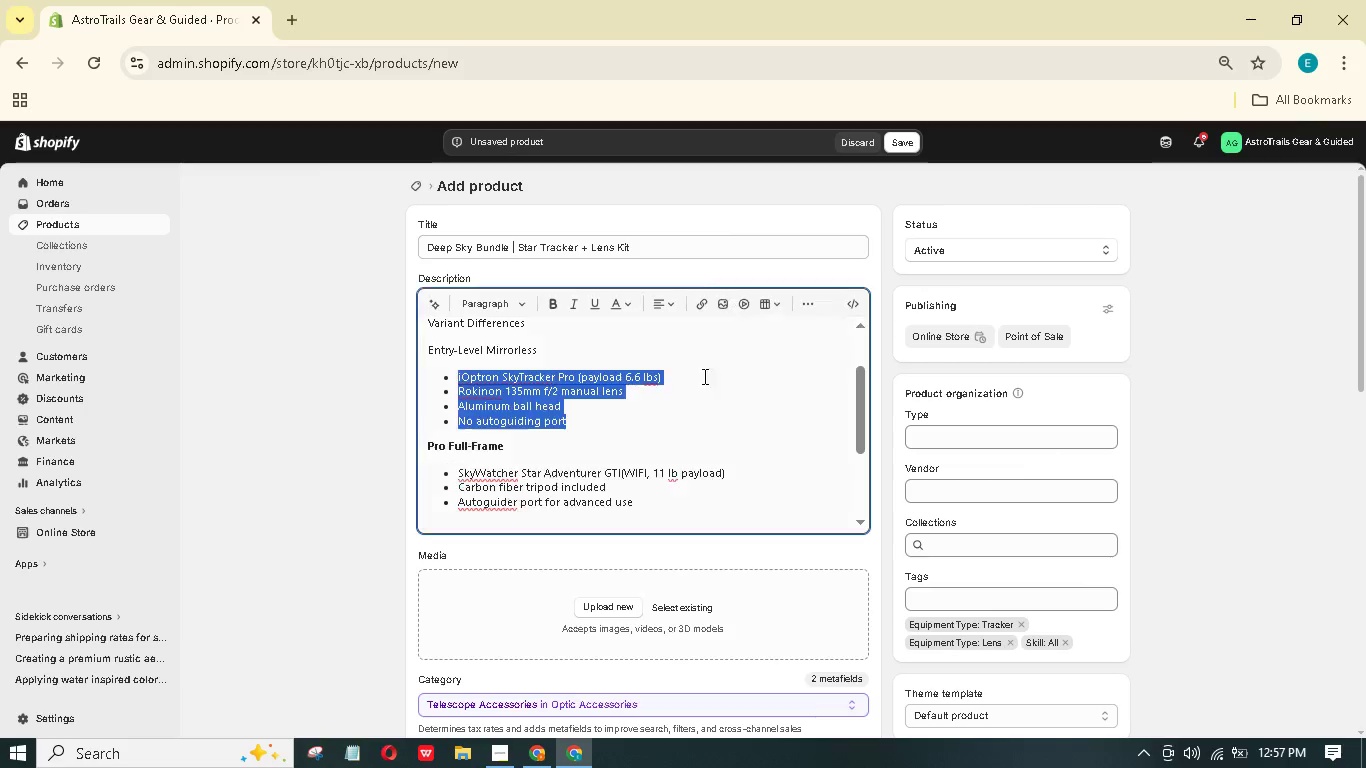 
scroll: coordinate [622, 412], scroll_direction: up, amount: 2.0
 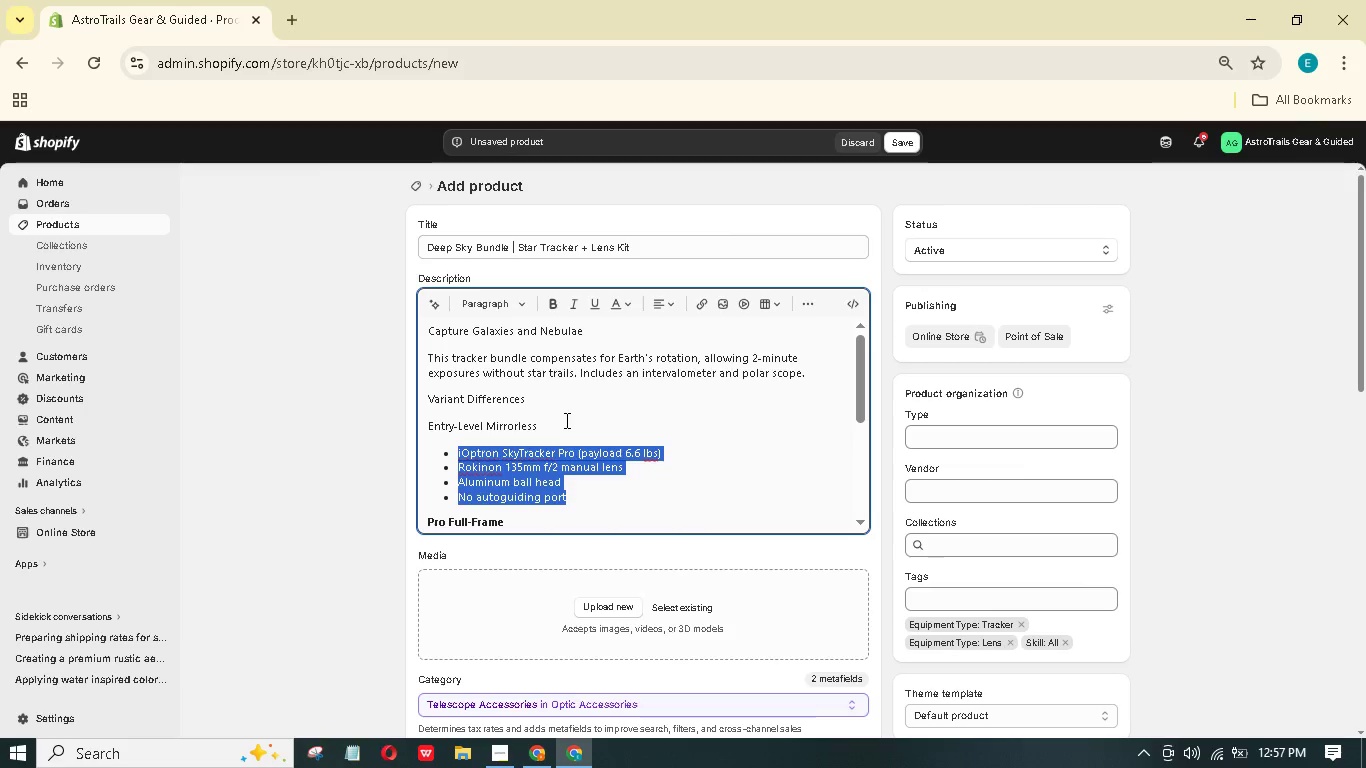 
left_click_drag(start_coordinate=[555, 425], to_coordinate=[420, 418])
 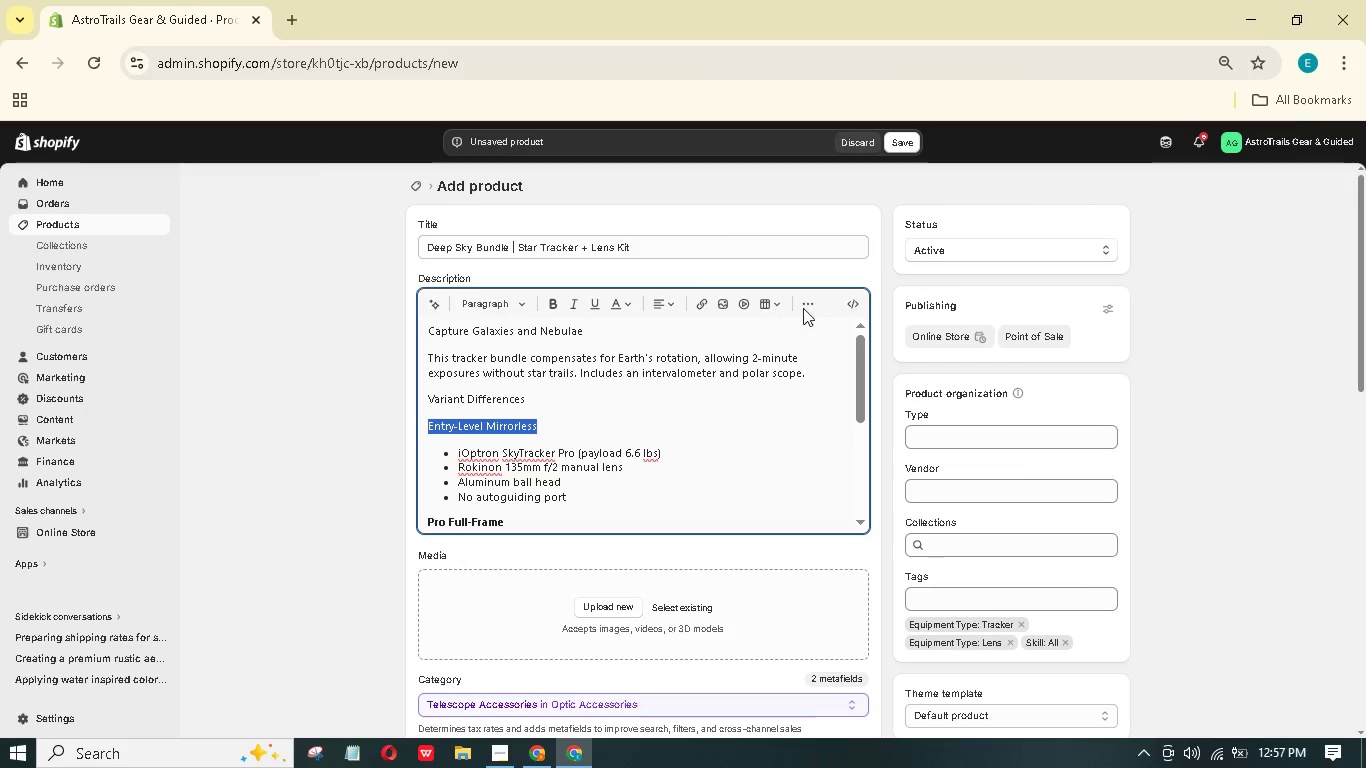 
left_click([810, 304])
 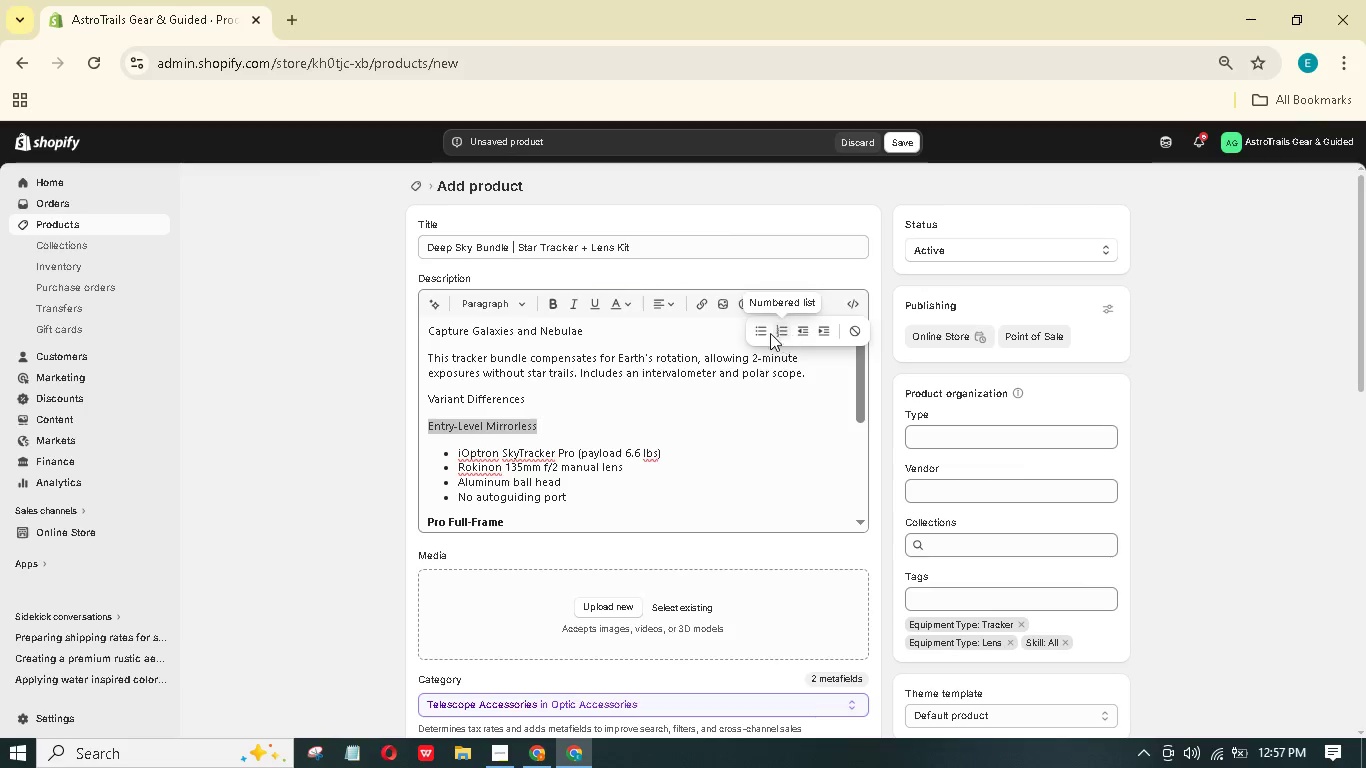 
left_click([762, 332])
 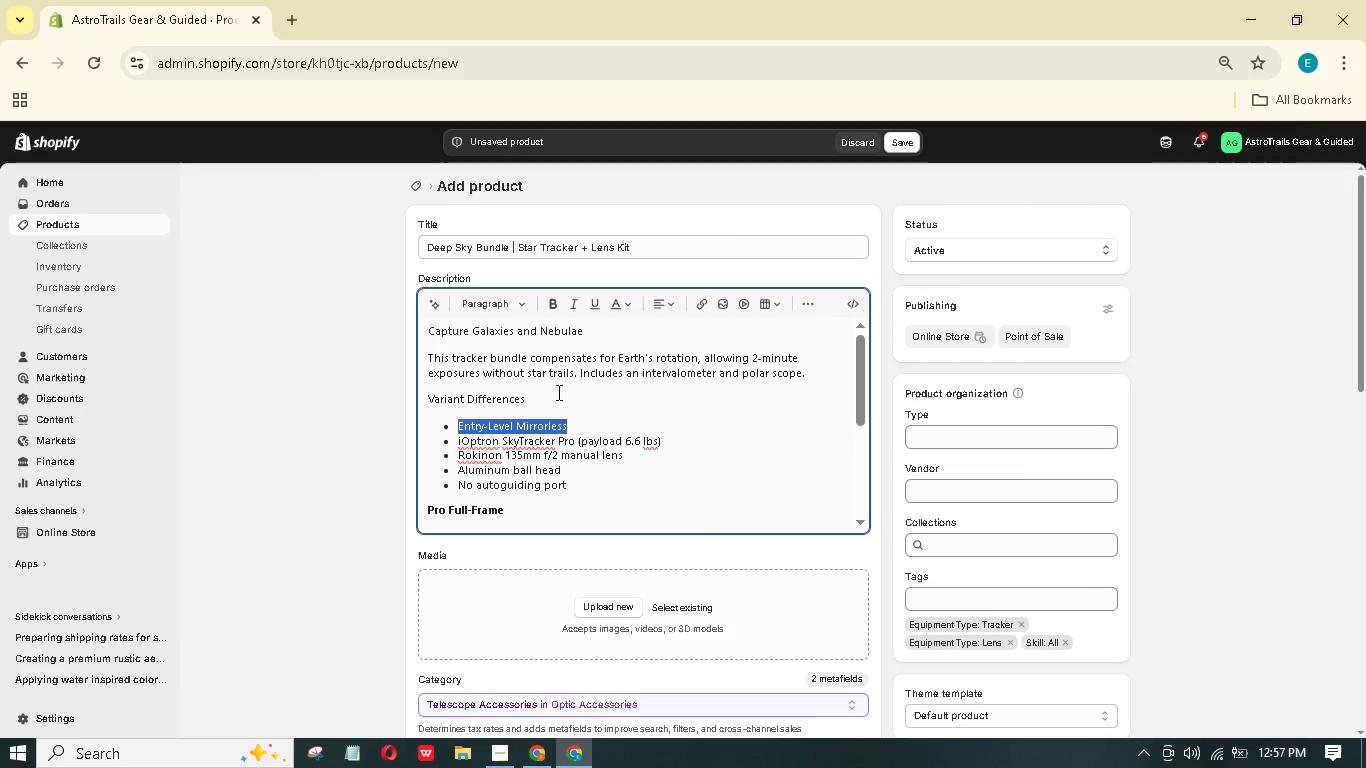 
left_click([557, 392])
 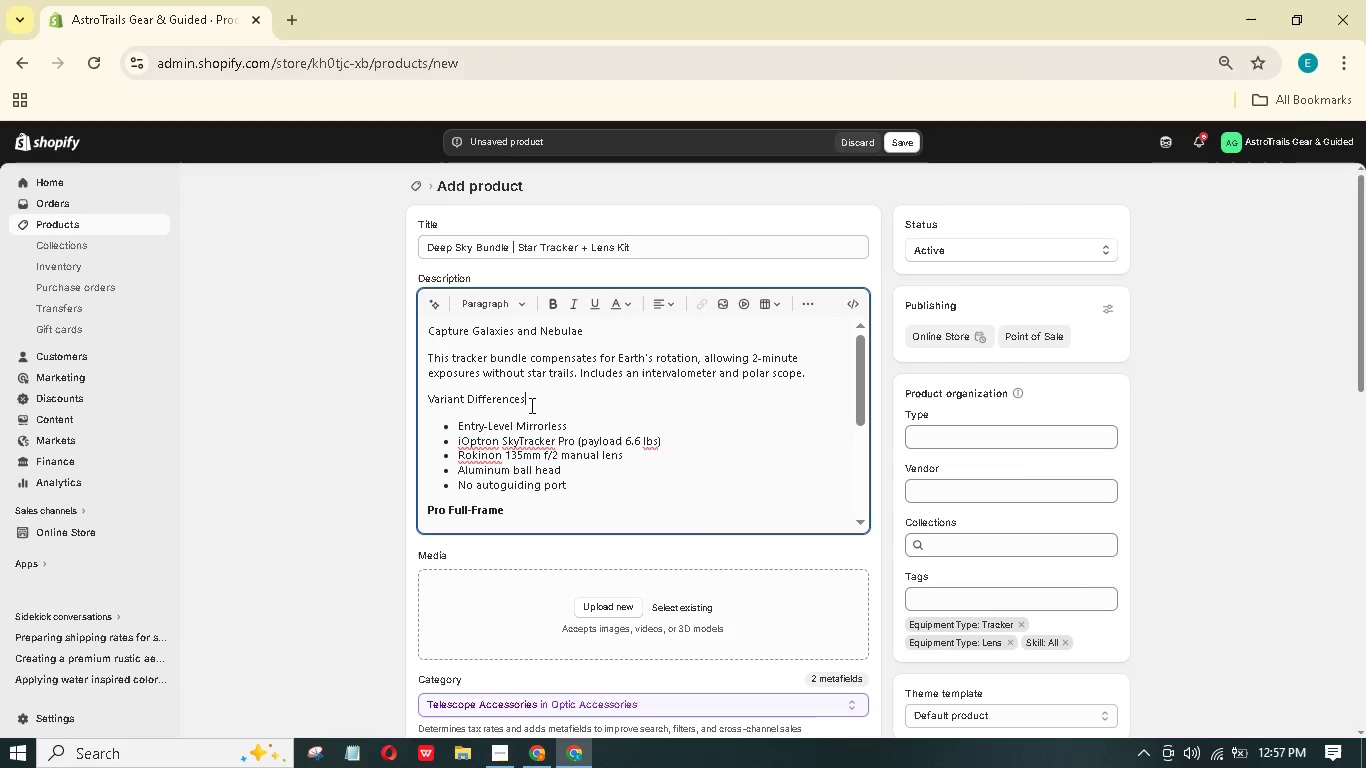 
left_click([455, 421])
 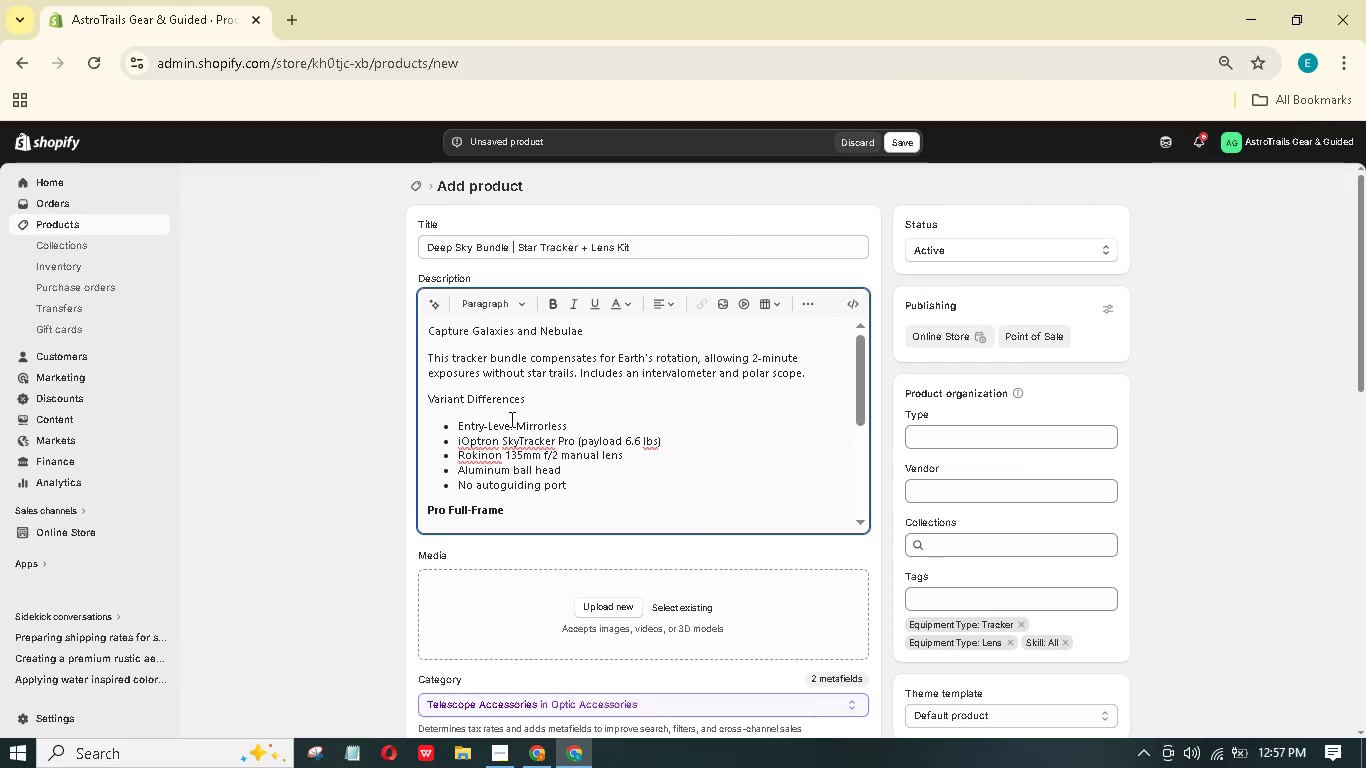 
key(Backspace)
 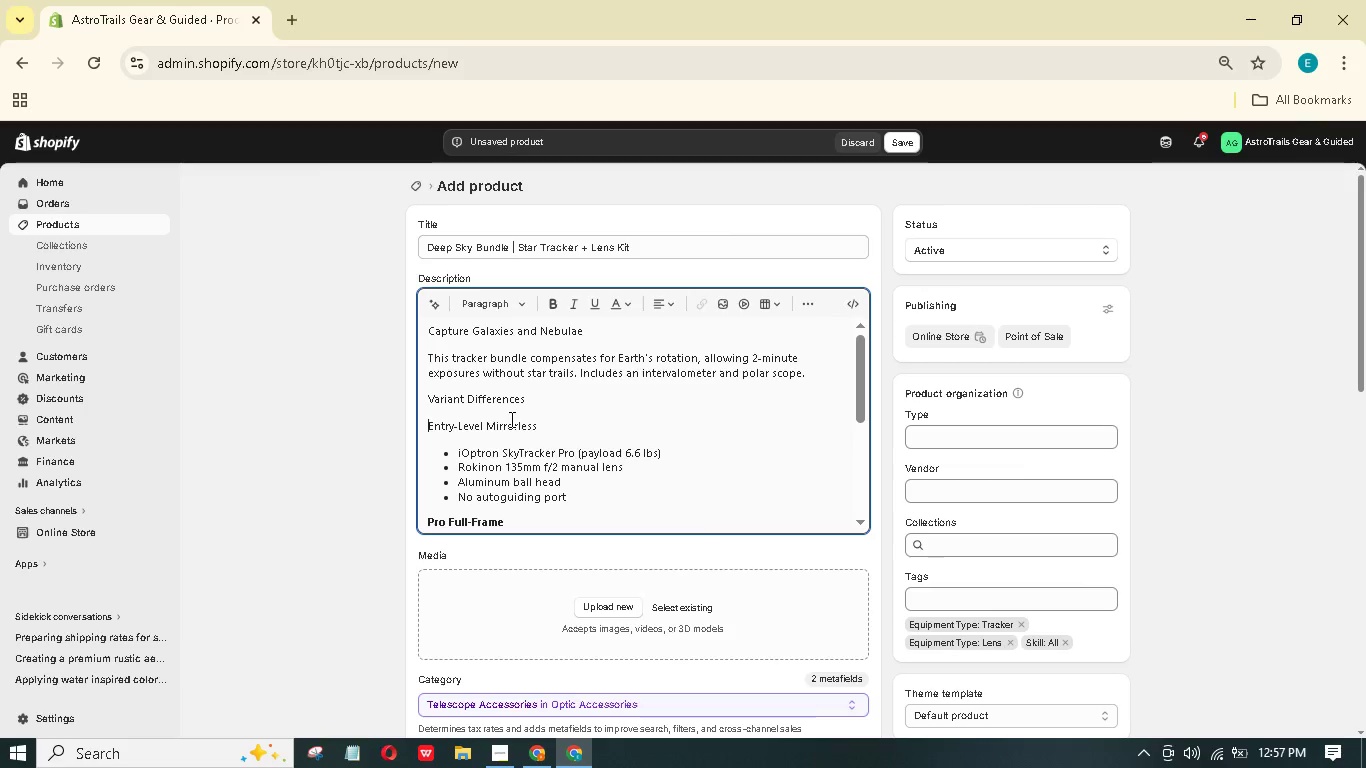 
scroll: coordinate [510, 418], scroll_direction: up, amount: 1.0
 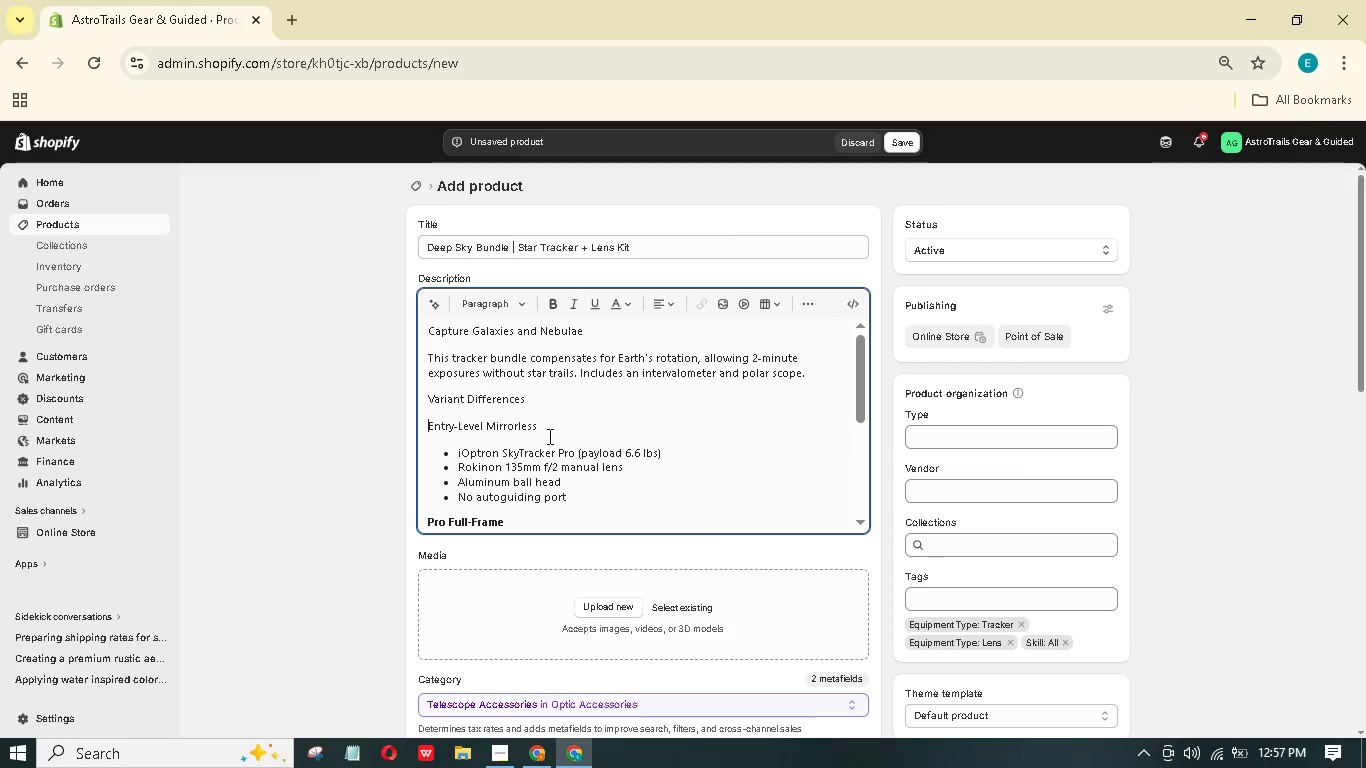 
left_click_drag(start_coordinate=[550, 431], to_coordinate=[419, 420])
 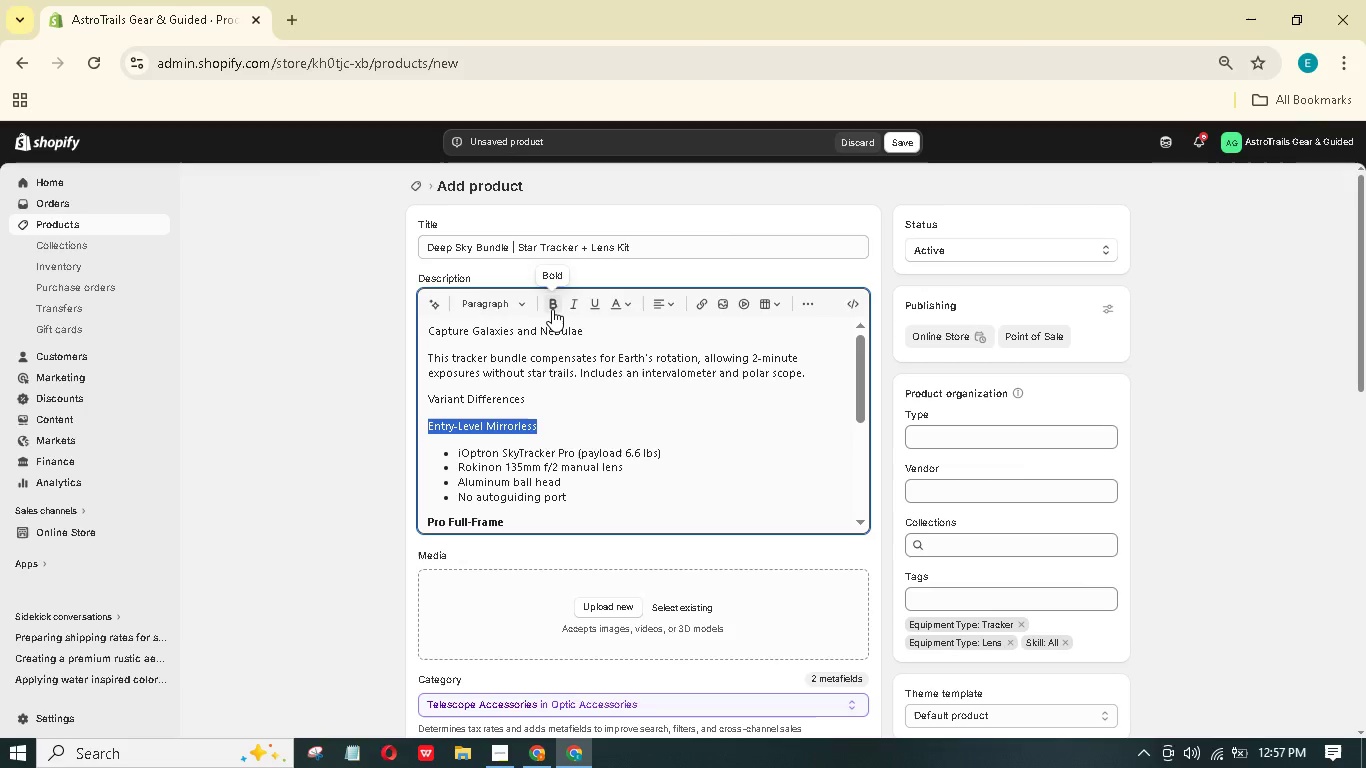 
left_click([552, 309])
 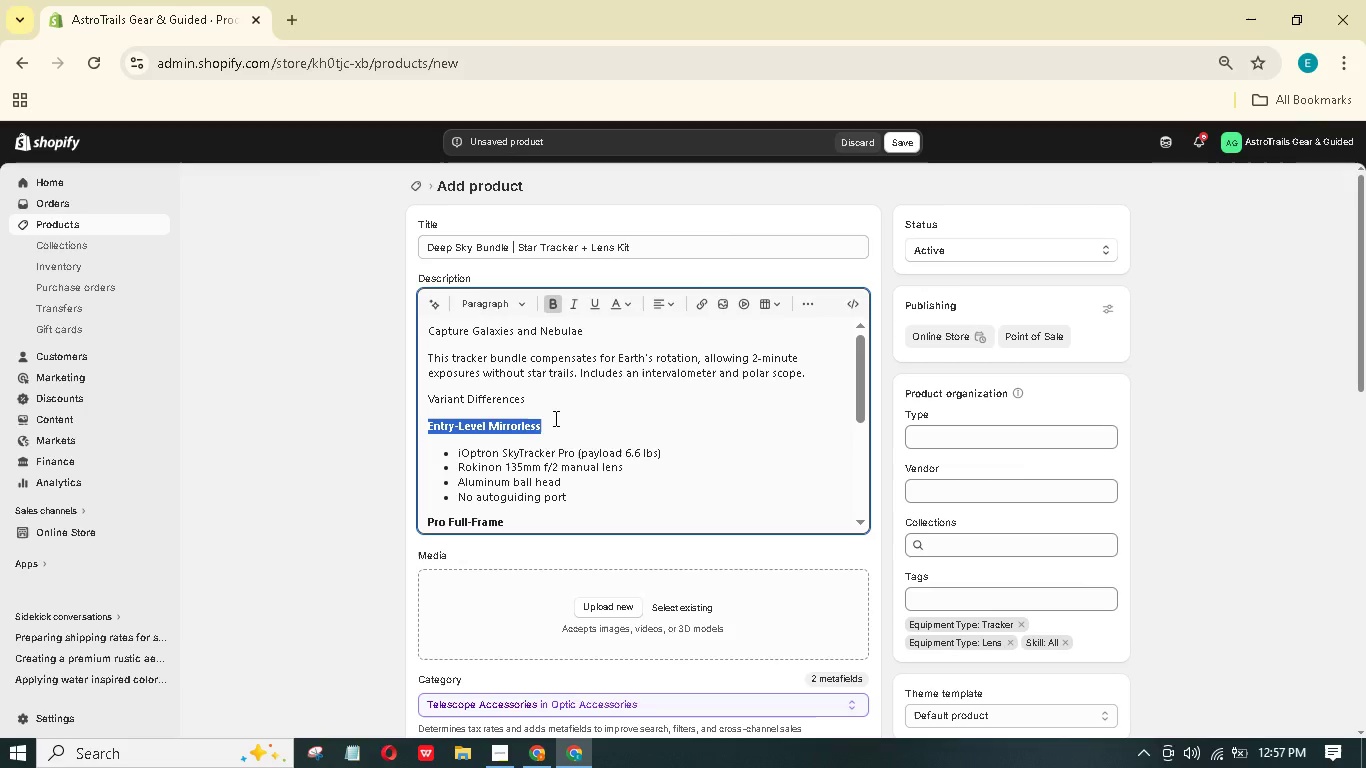 
scroll: coordinate [554, 418], scroll_direction: up, amount: 1.0
 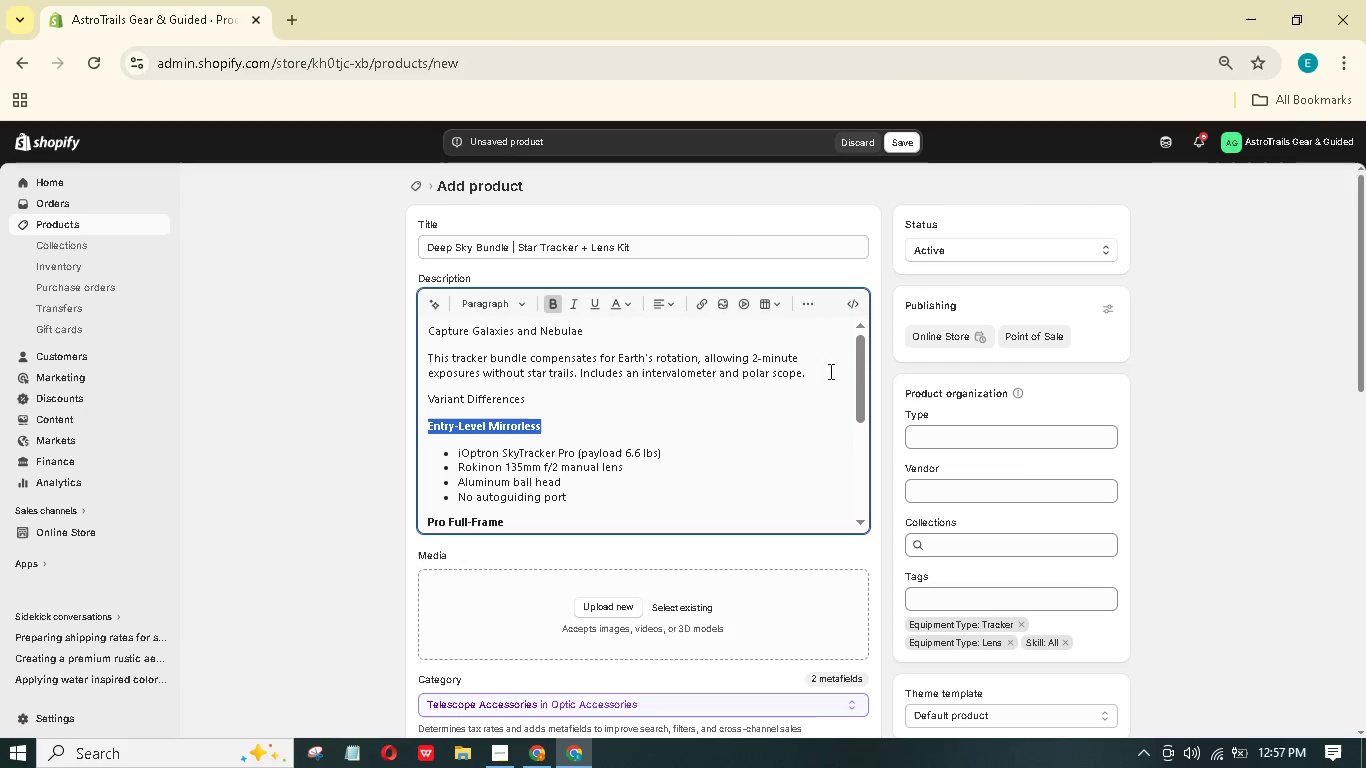 
left_click_drag(start_coordinate=[608, 332], to_coordinate=[420, 320])
 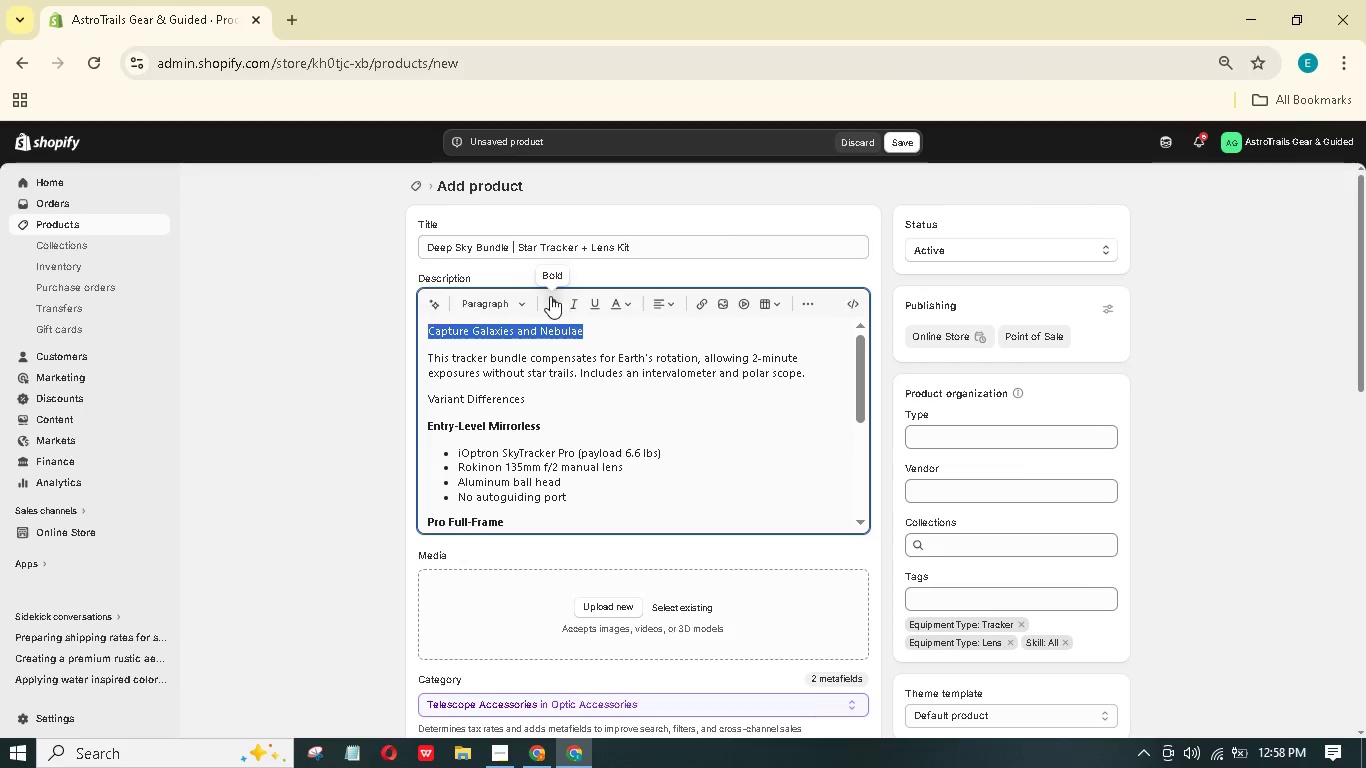 
scroll: coordinate [603, 389], scroll_direction: up, amount: 2.0
 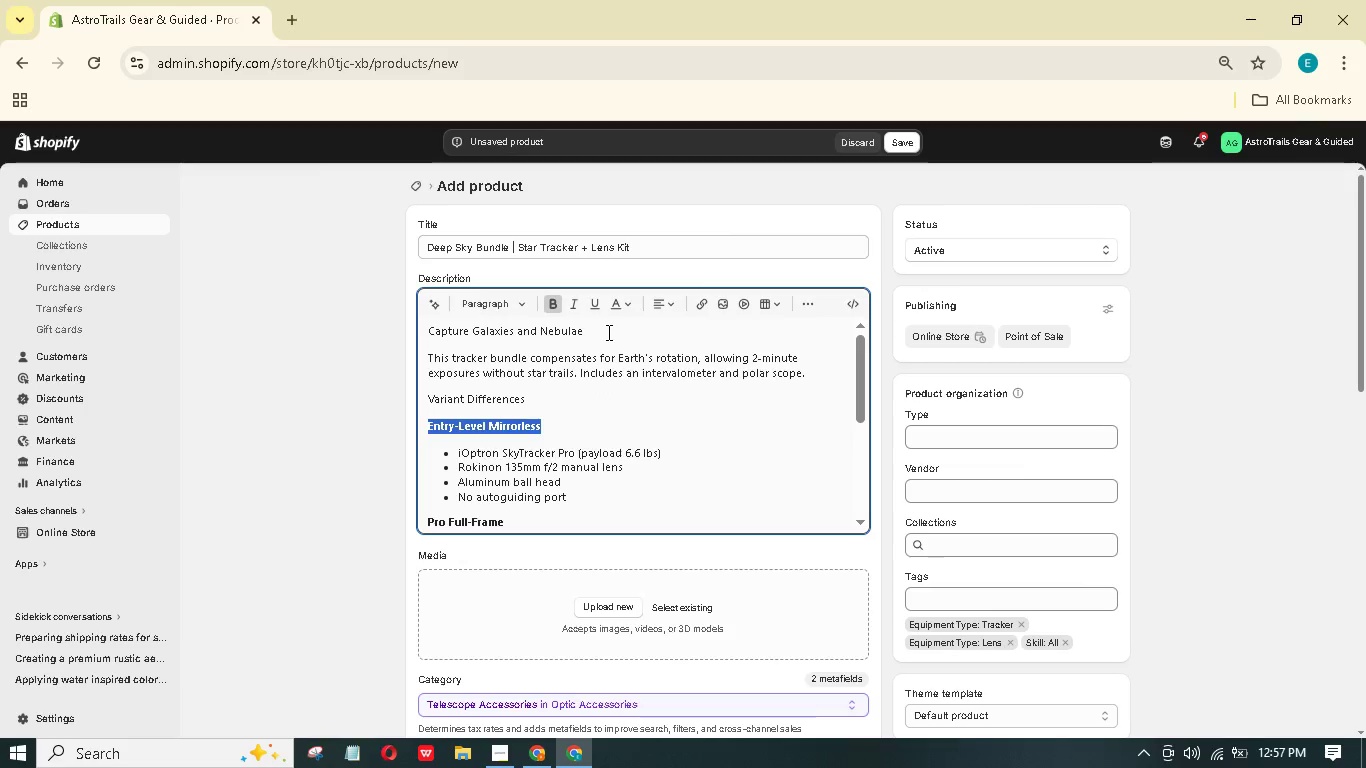 
left_click([548, 297])
 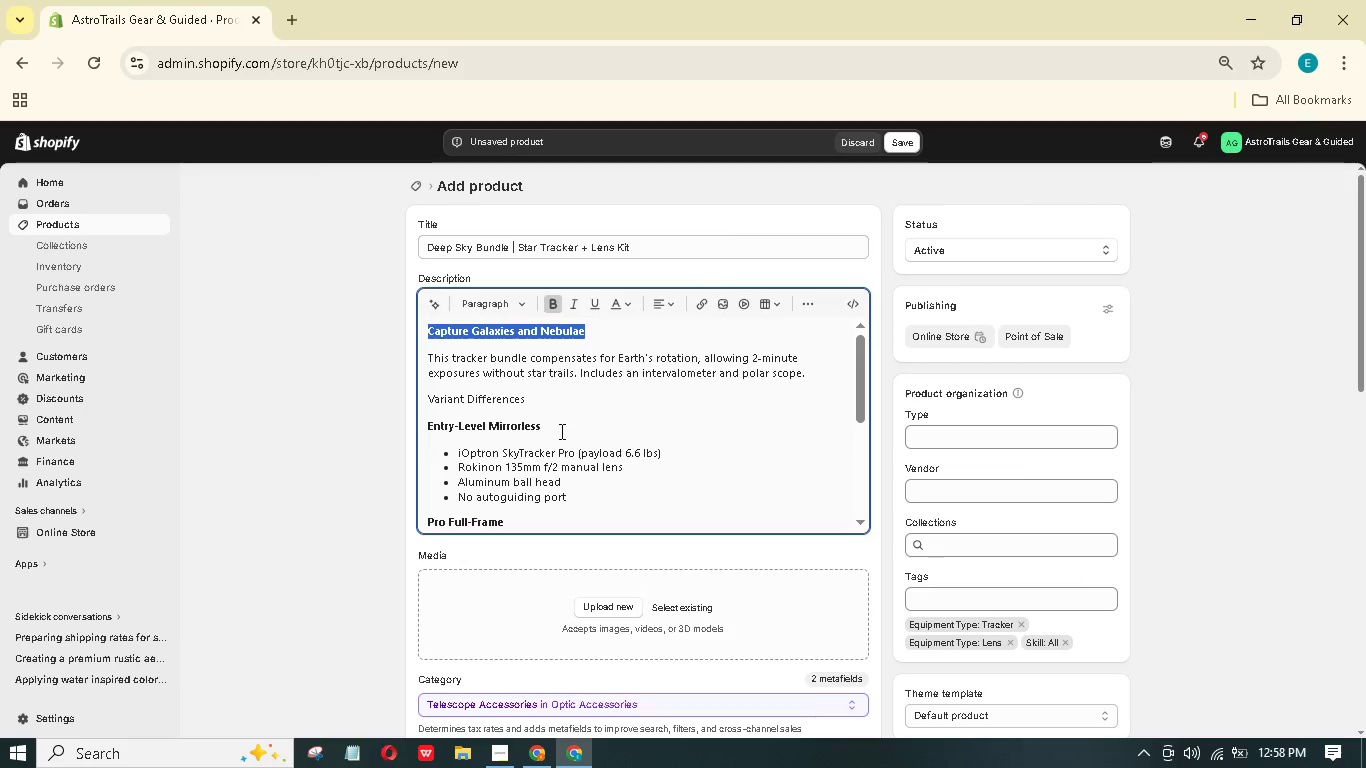 
left_click([622, 377])
 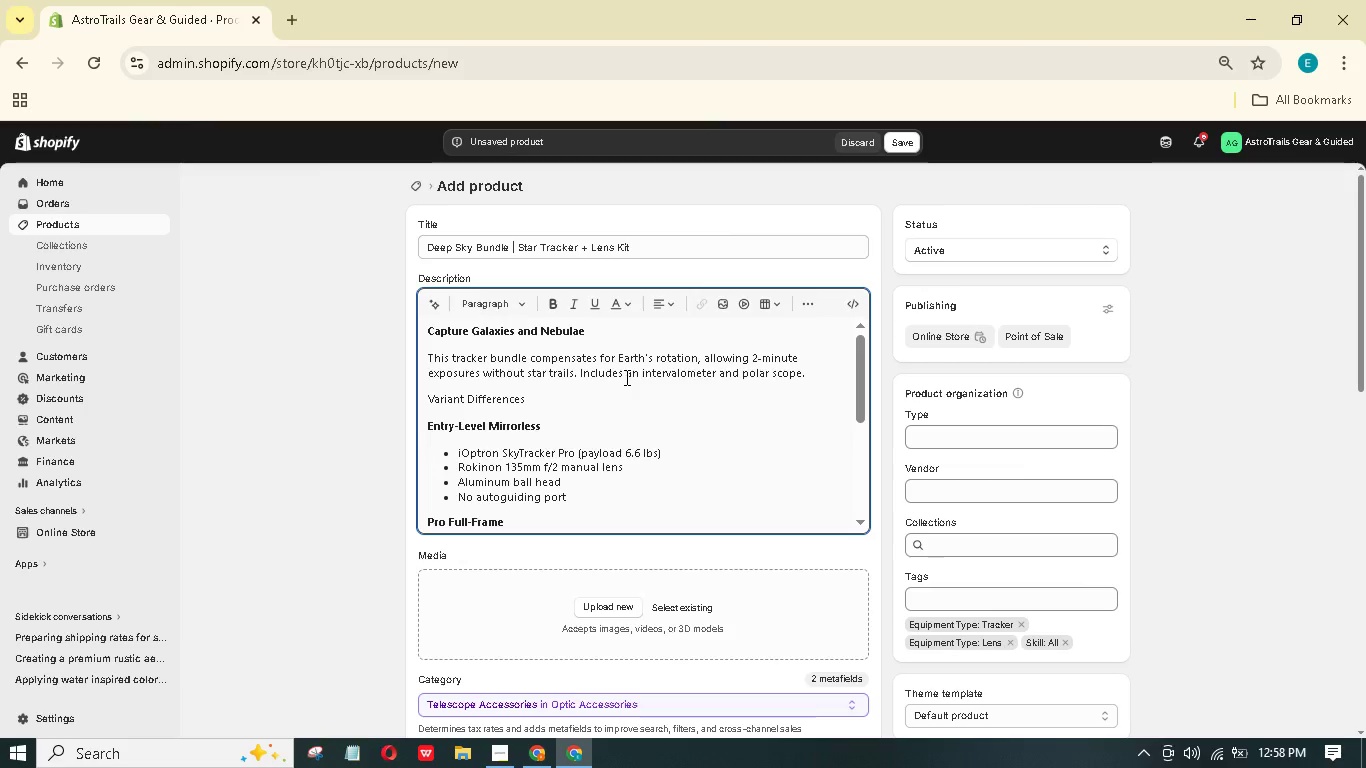 
scroll: coordinate [630, 451], scroll_direction: down, amount: 5.0
 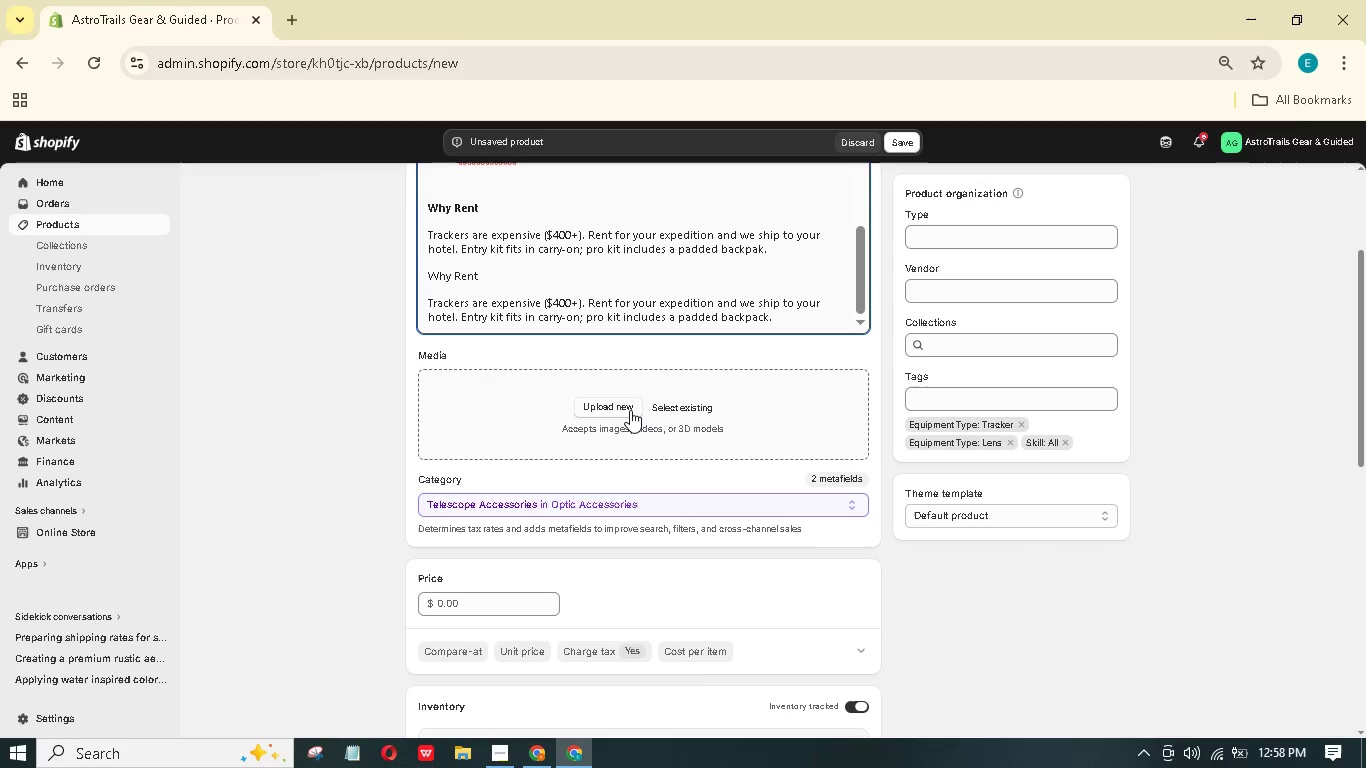 
left_click([629, 410])
 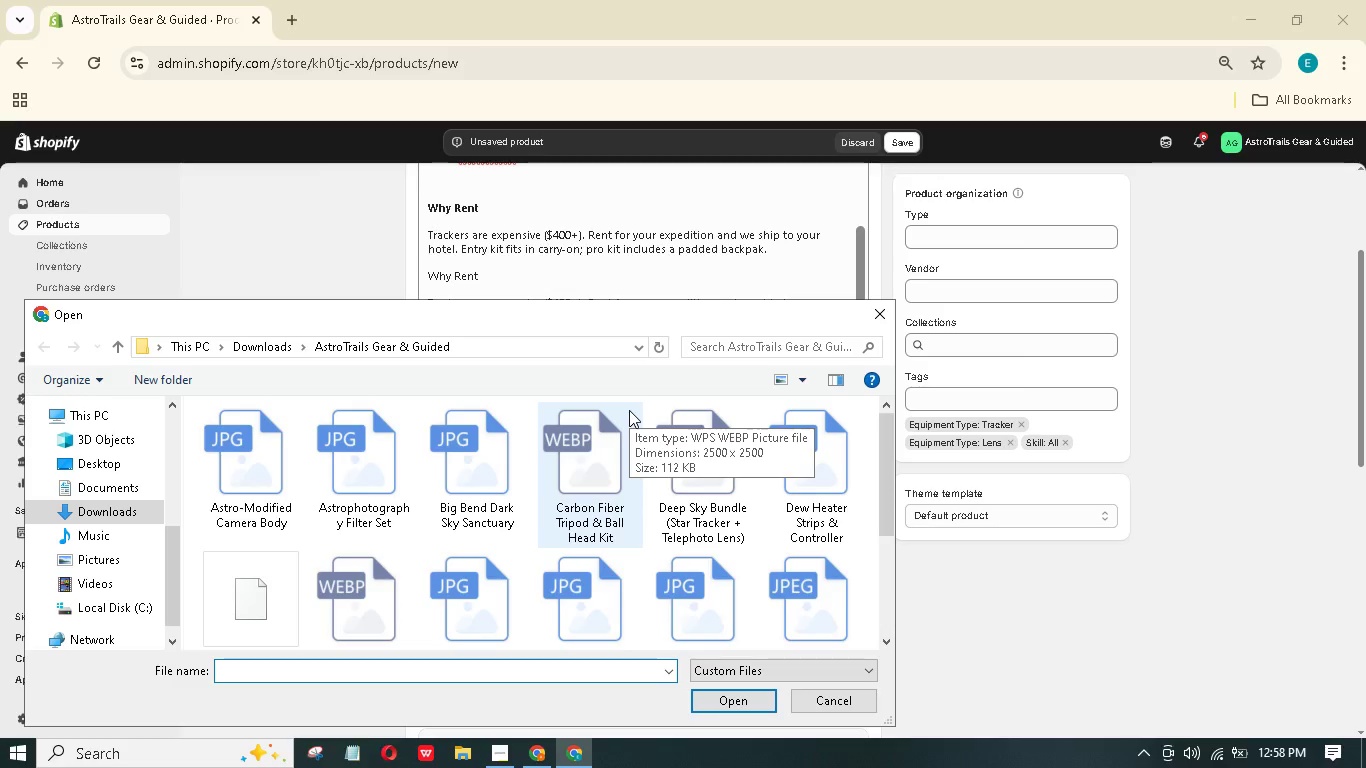 
wait(6.59)
 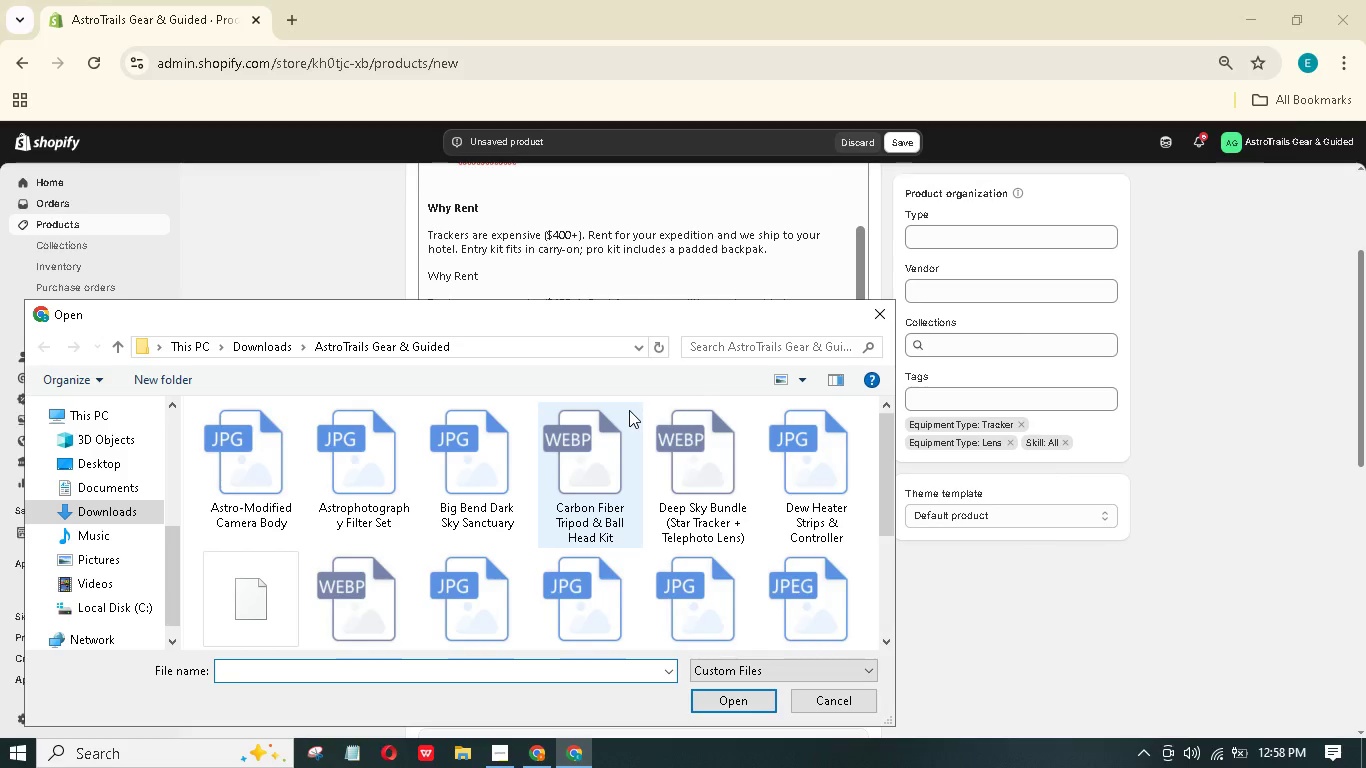 
left_click([575, 486])
 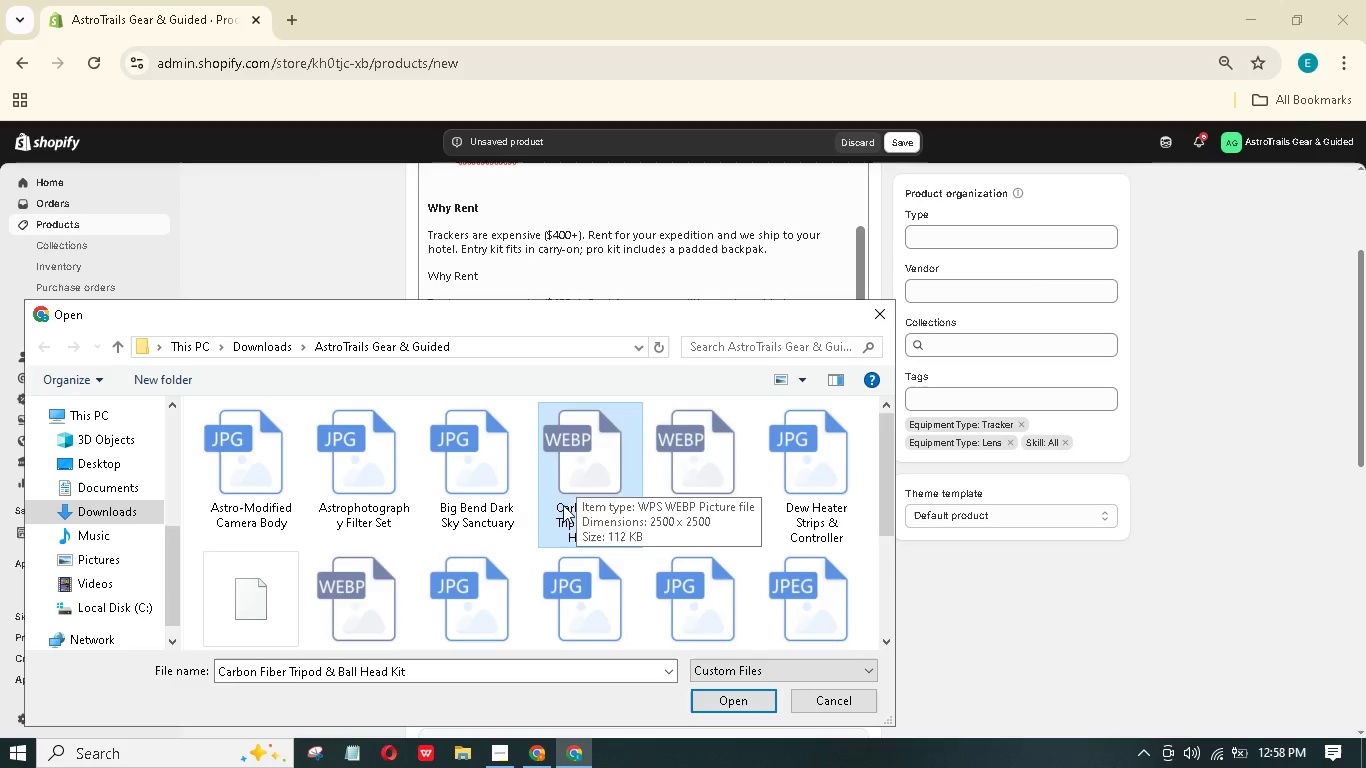 
wait(5.86)
 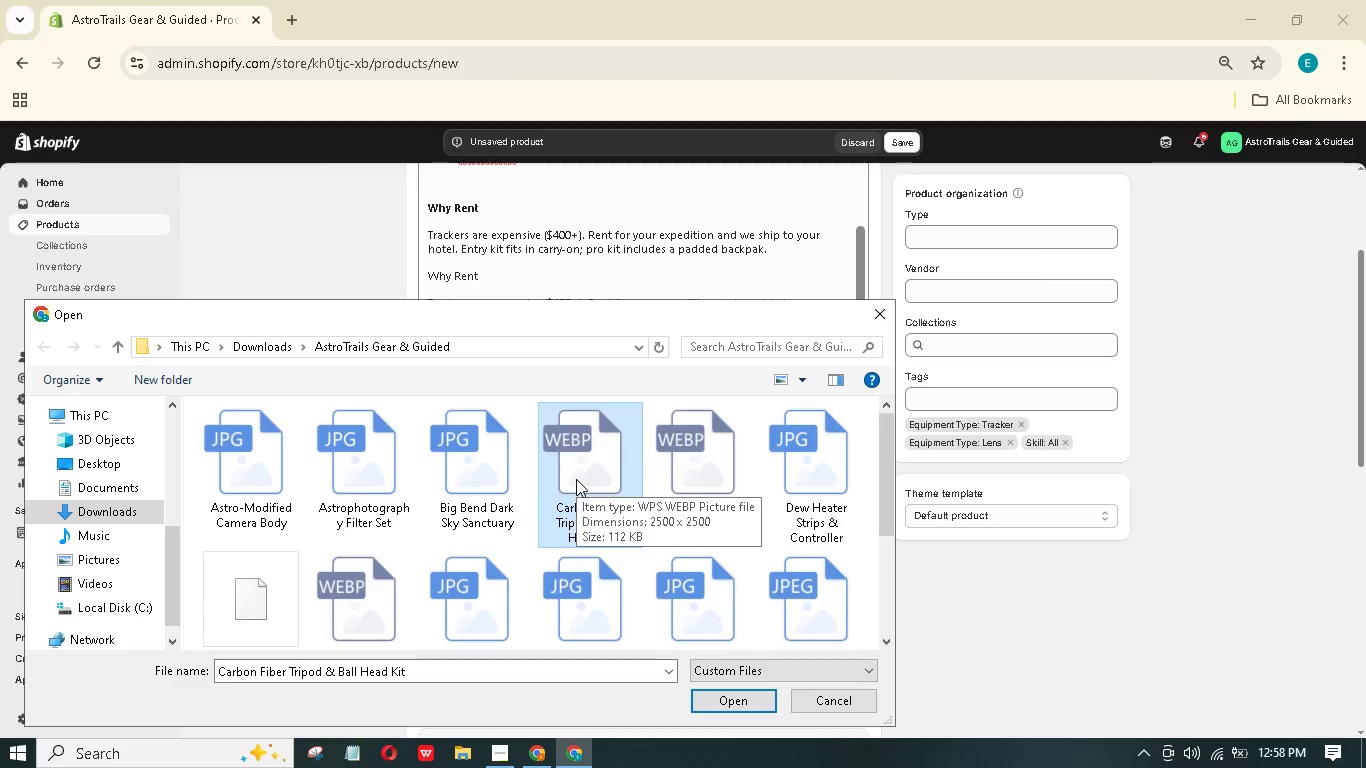 
type(de)
 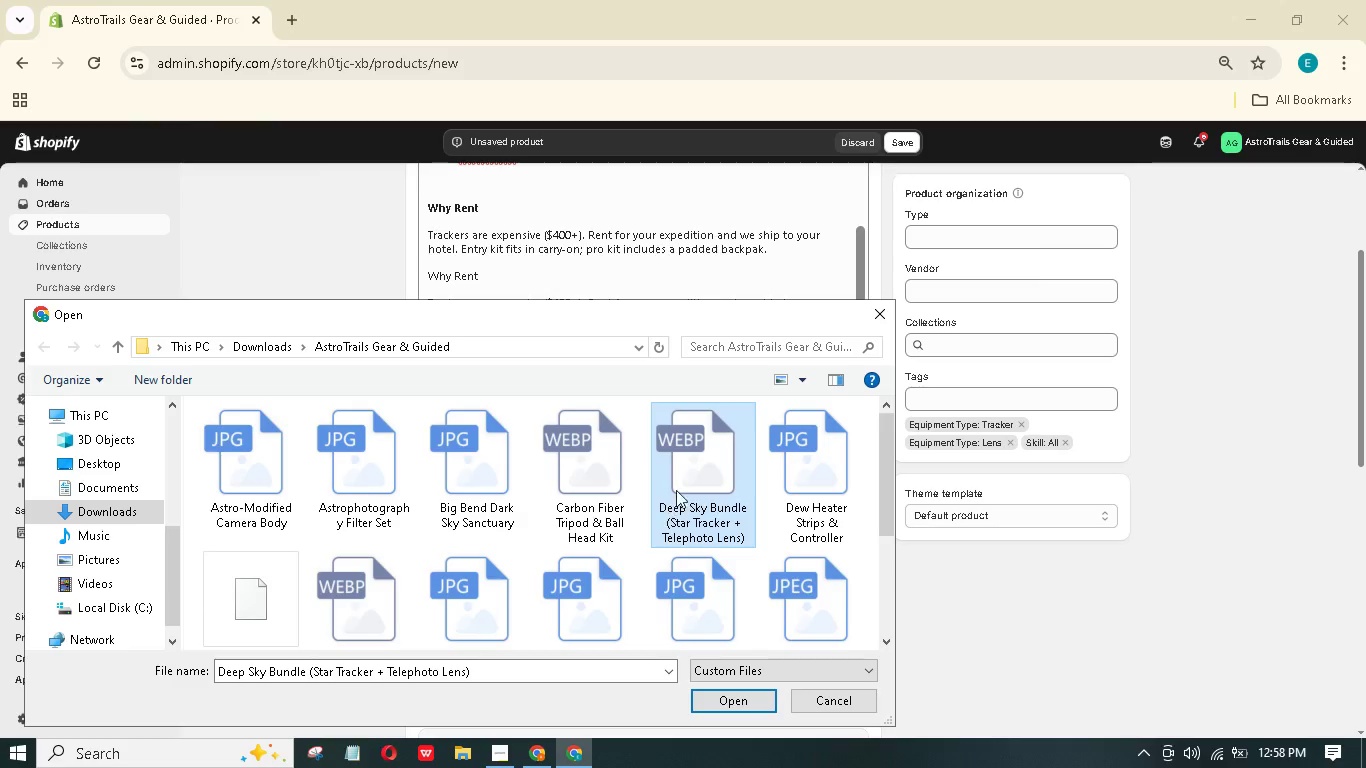 
double_click([686, 479])
 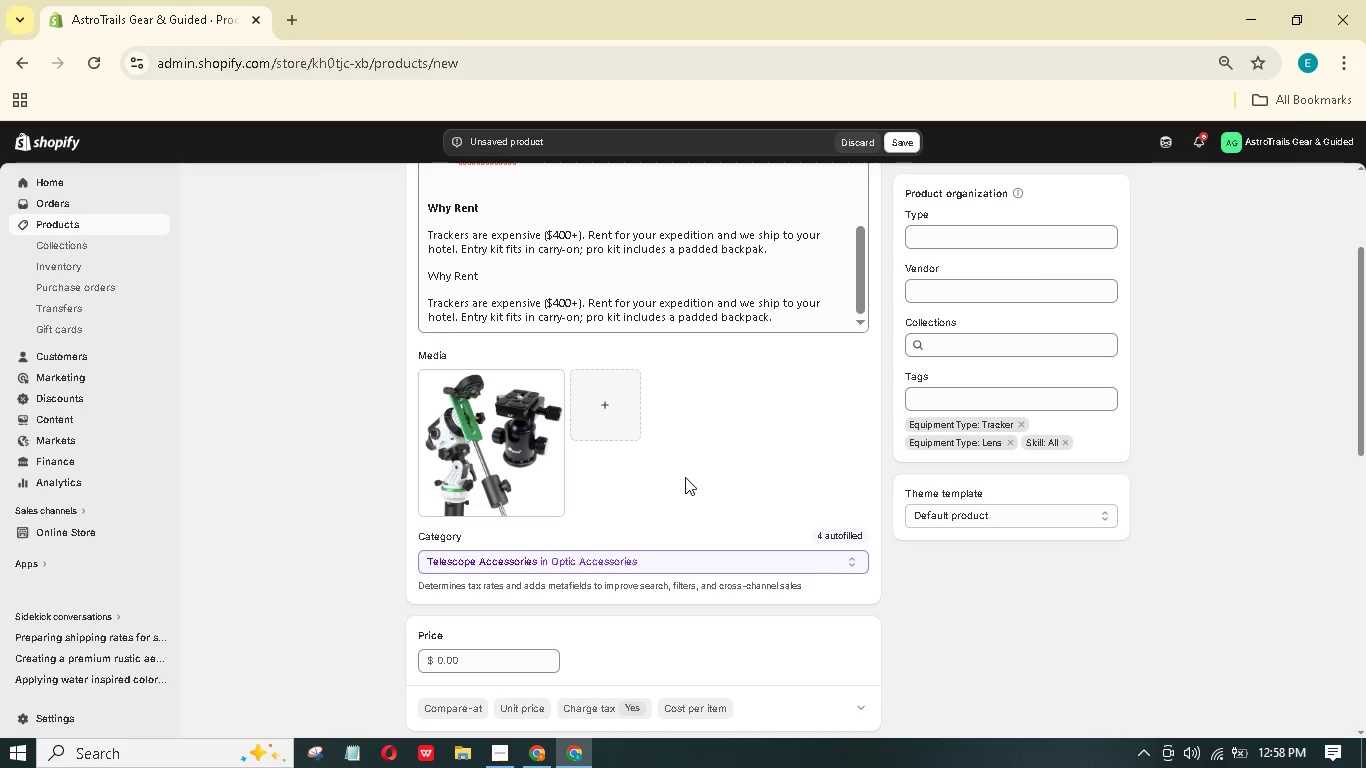 
wait(17.48)
 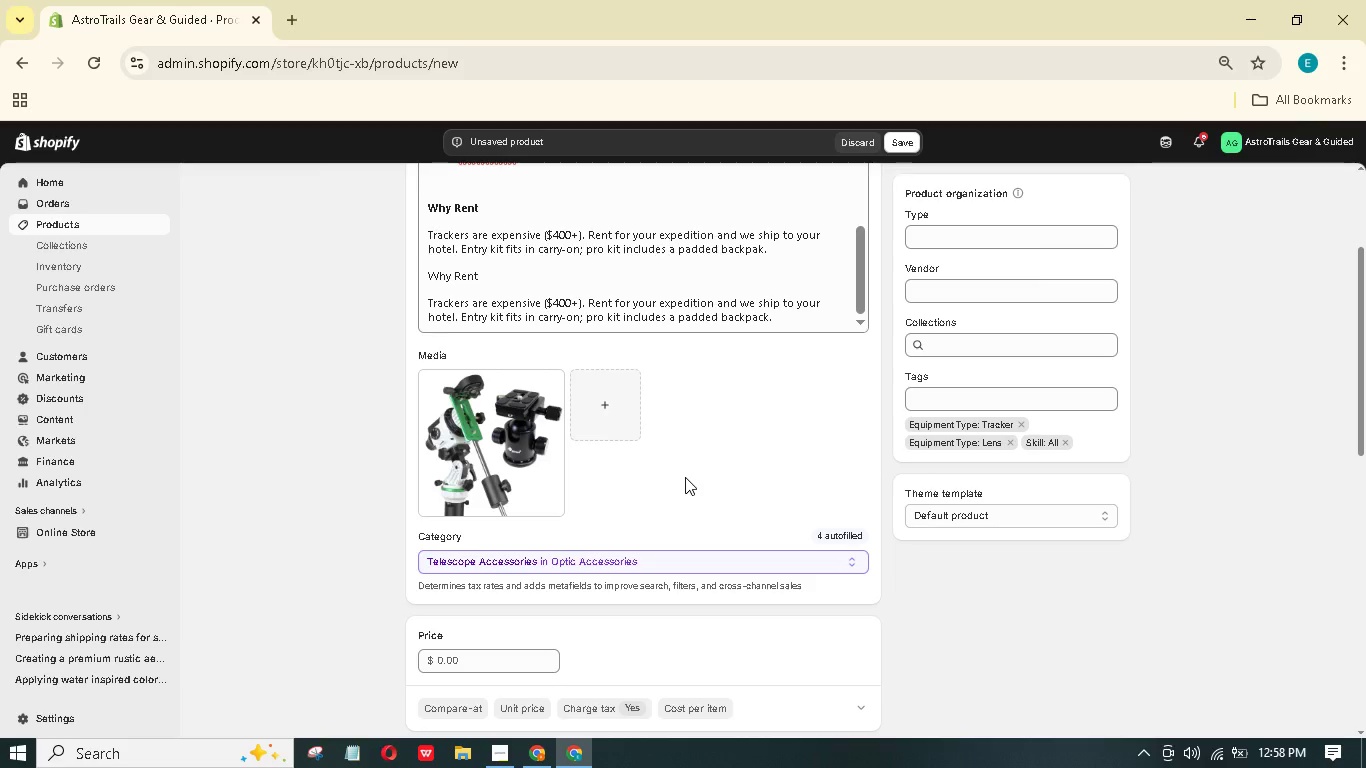 
left_click([541, 445])
 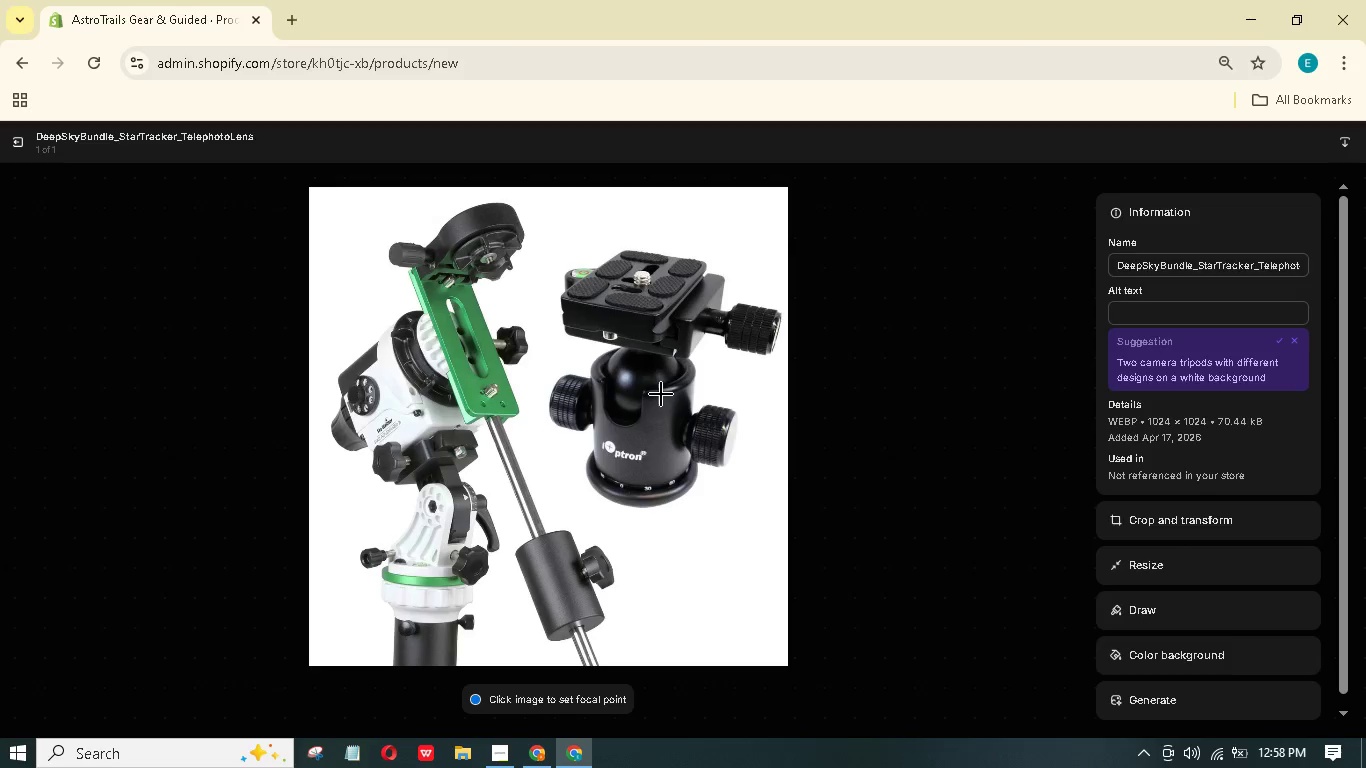 
left_click([1125, 305])
 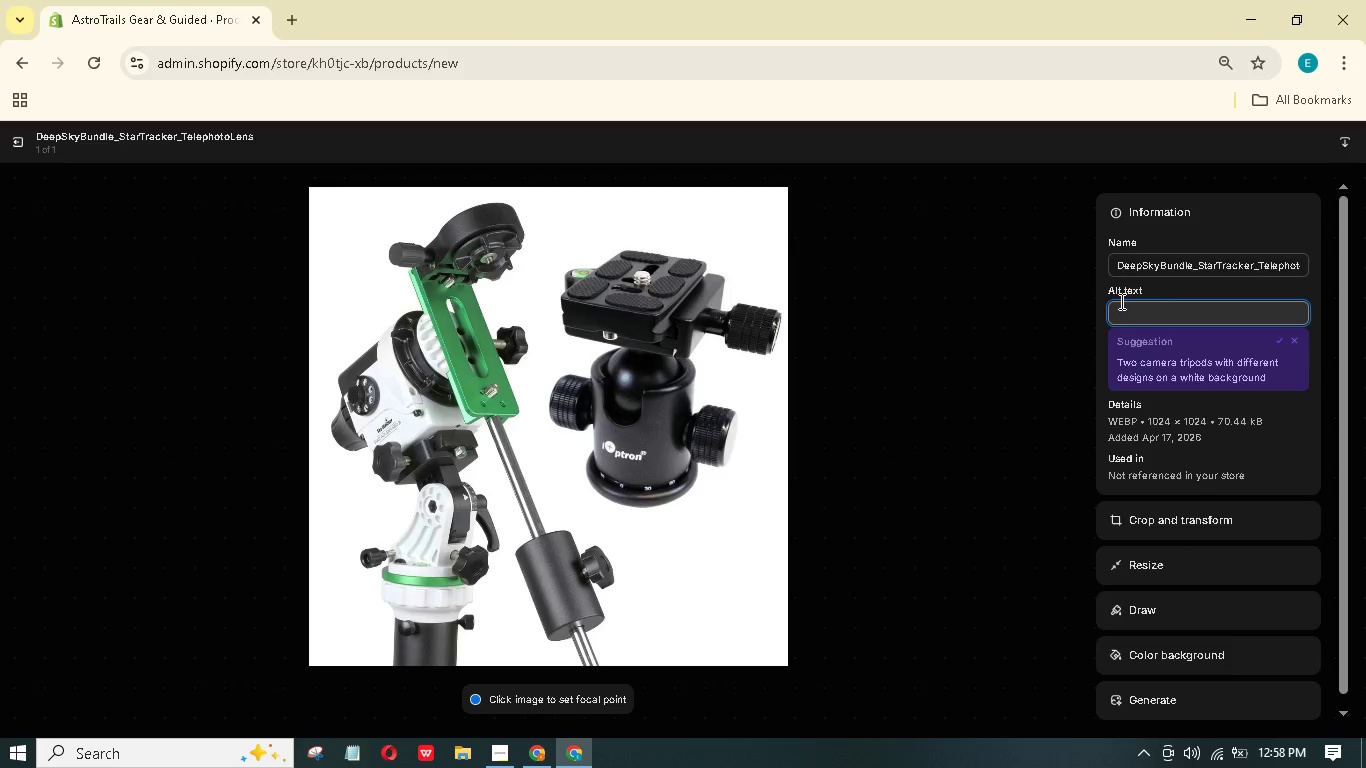 
wait(5.22)
 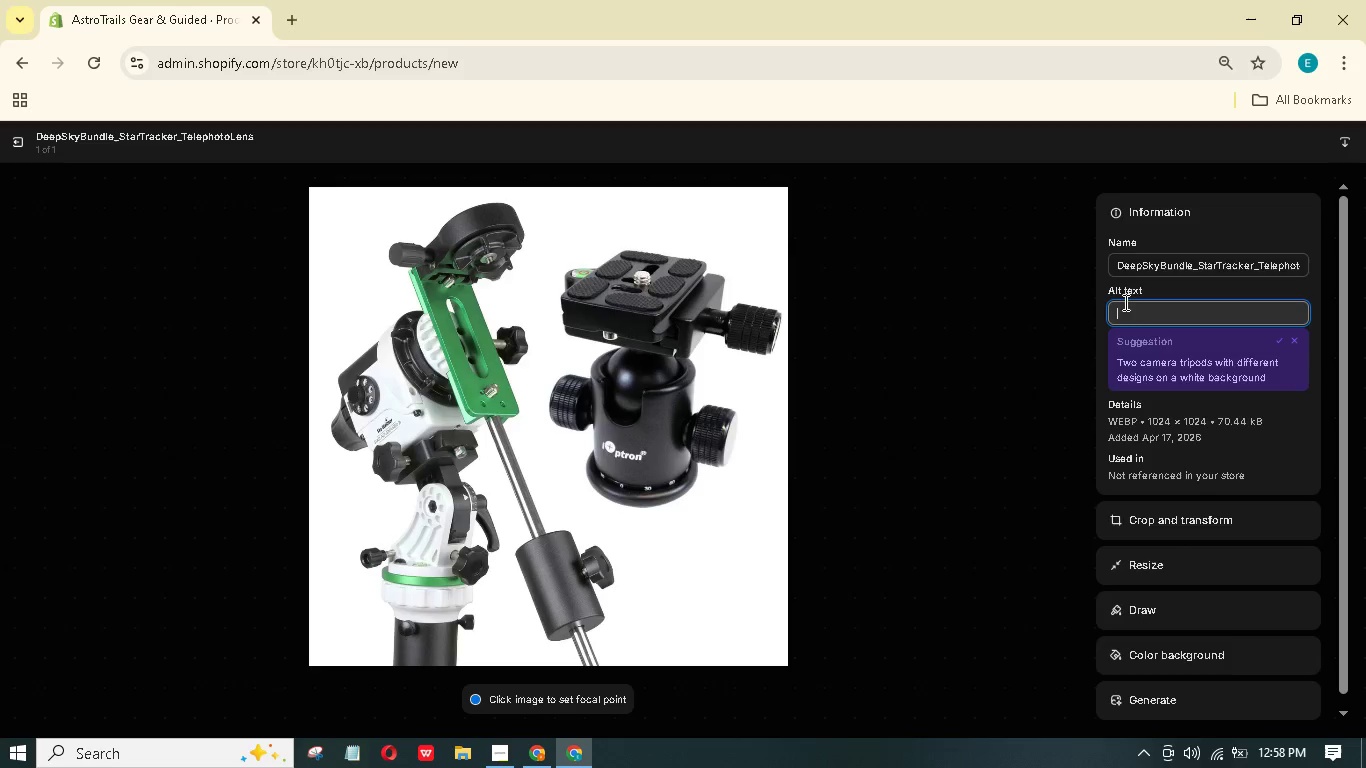 
type(Star)
 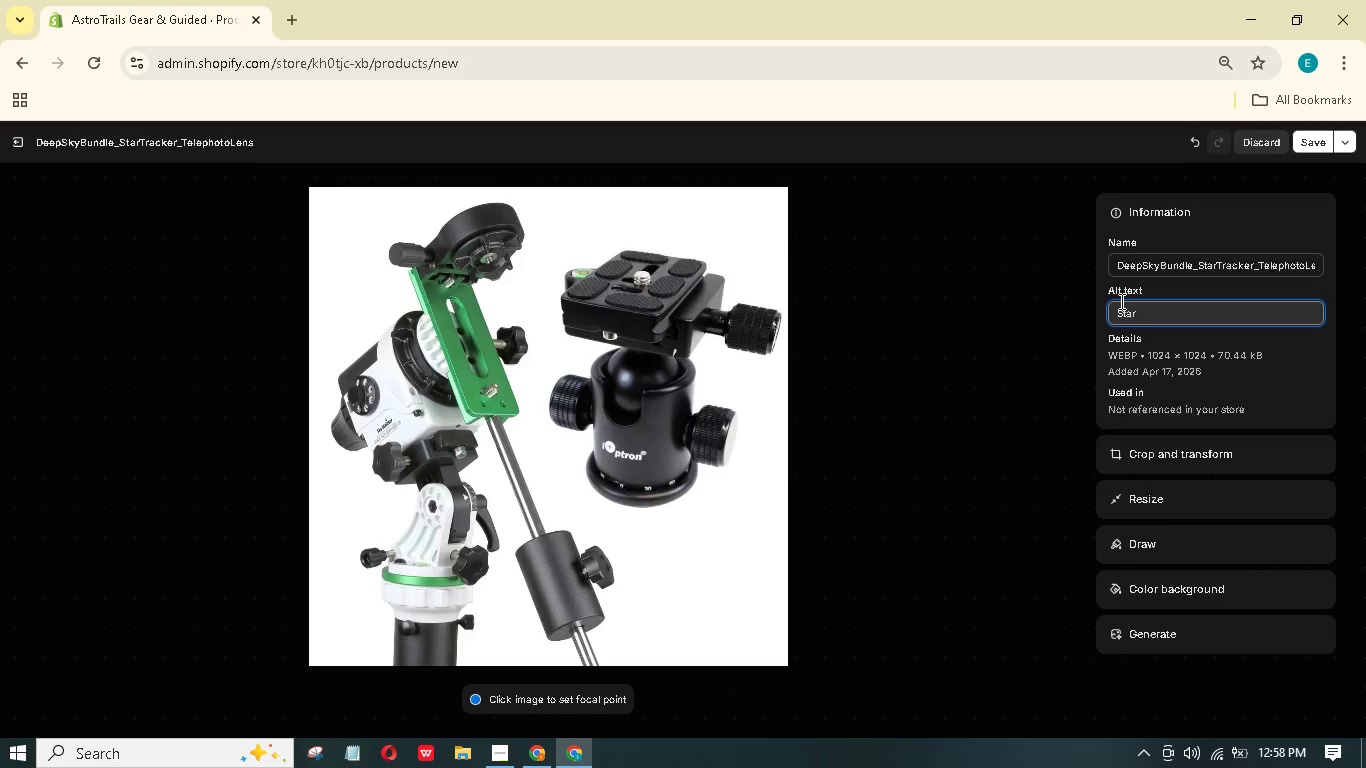 
type( tracker on a tripod)
 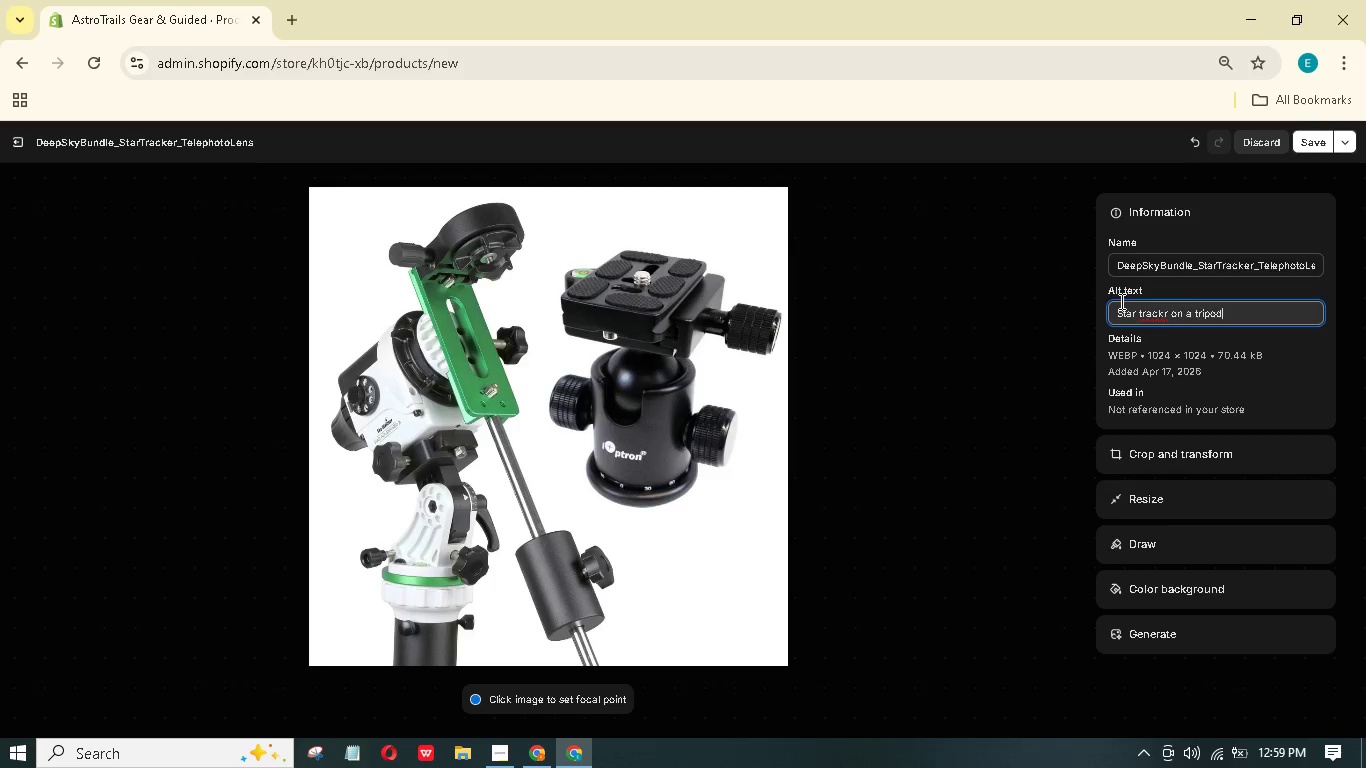 
wait(9.12)
 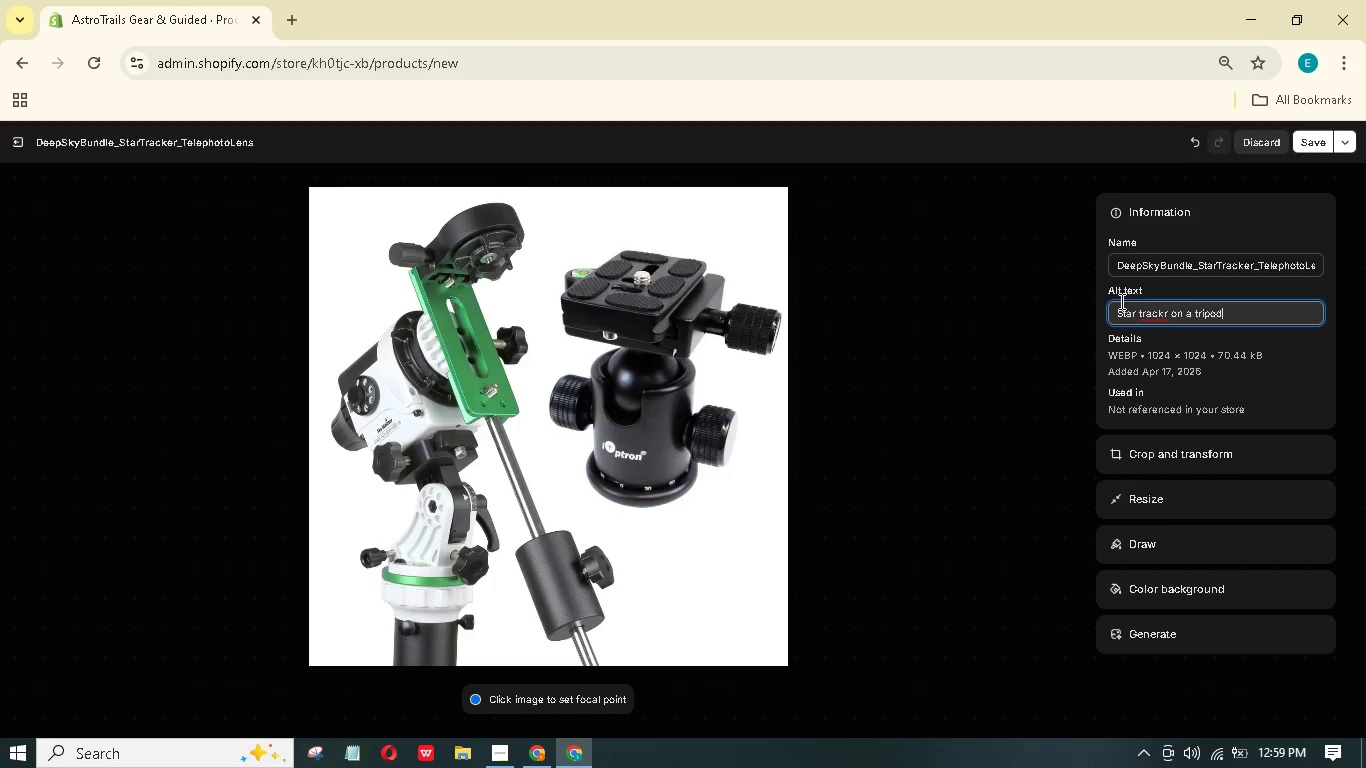 
hold_key(key=ArrowLeft, duration=0.75)
 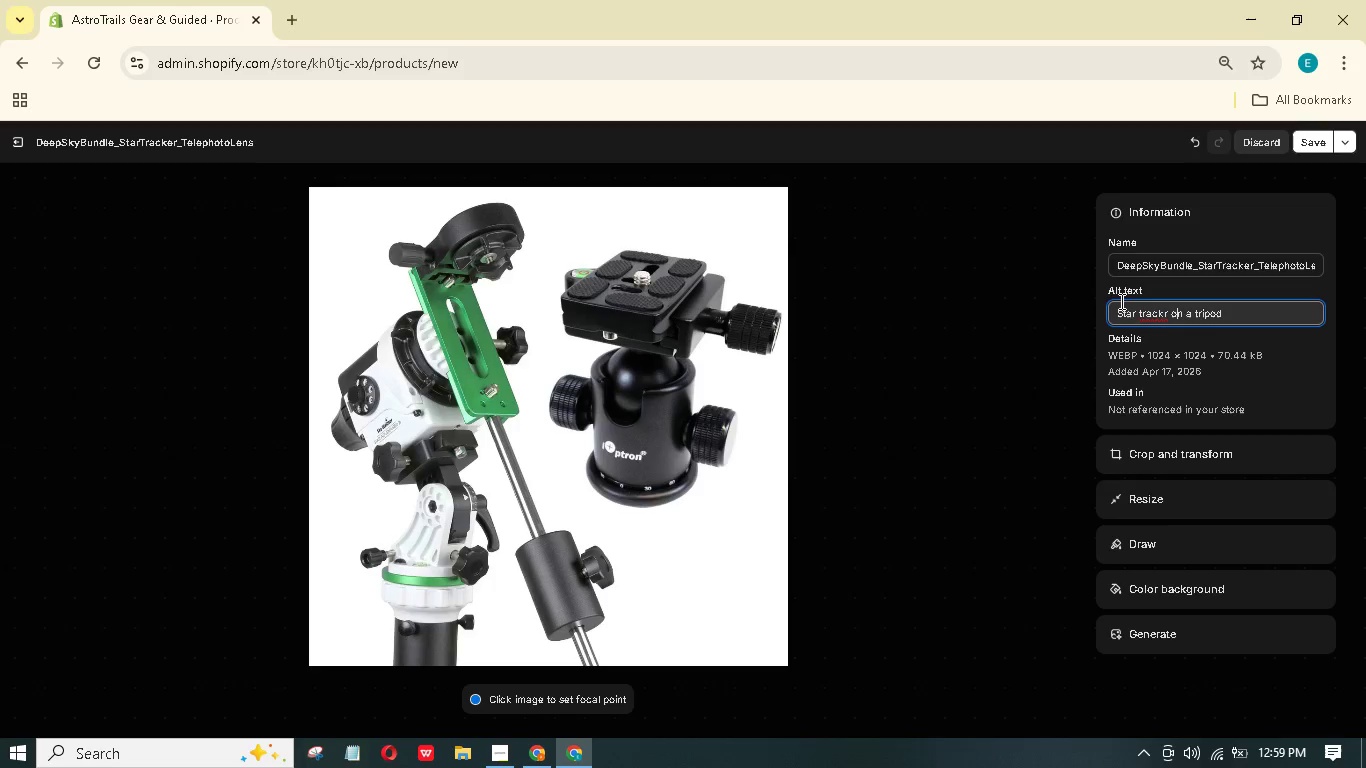 
key(ArrowLeft)
 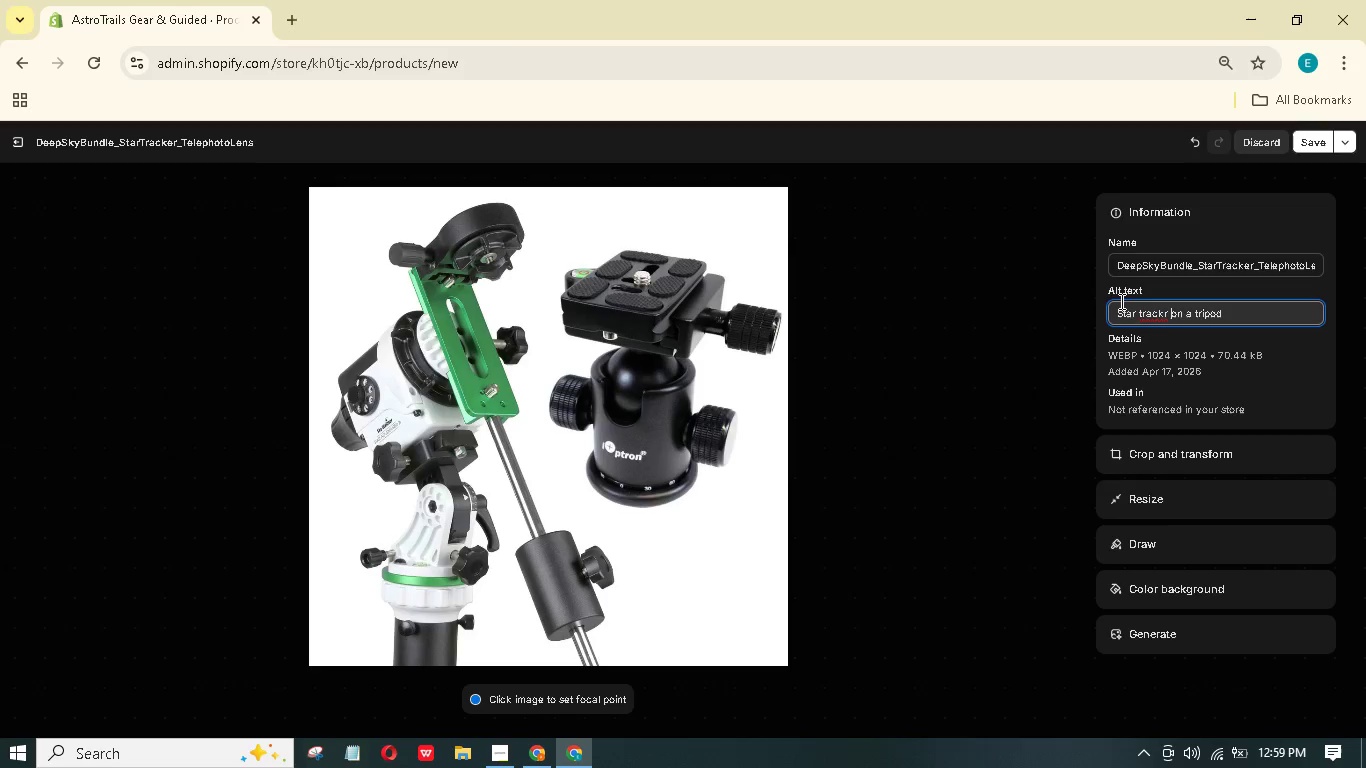 
key(ArrowLeft)
 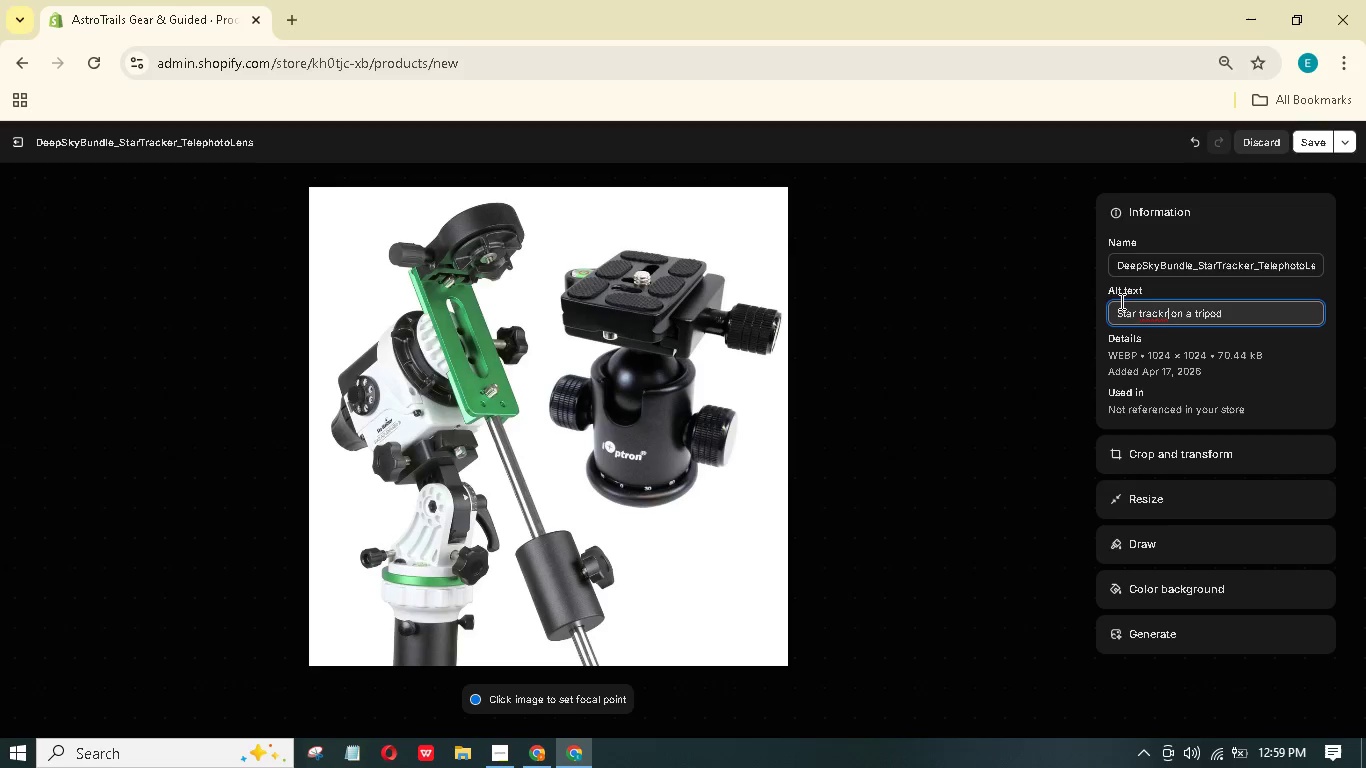 
key(ArrowLeft)
 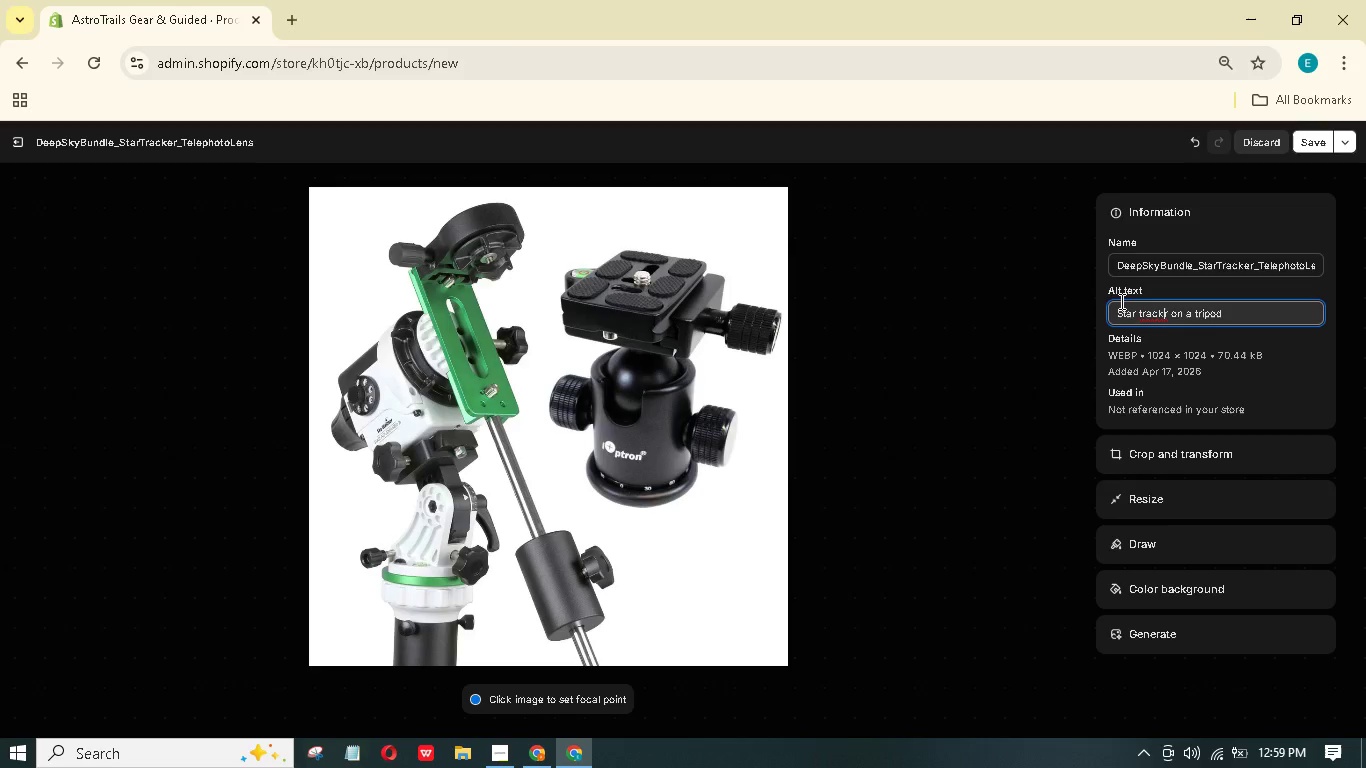 
key(ArrowLeft)
 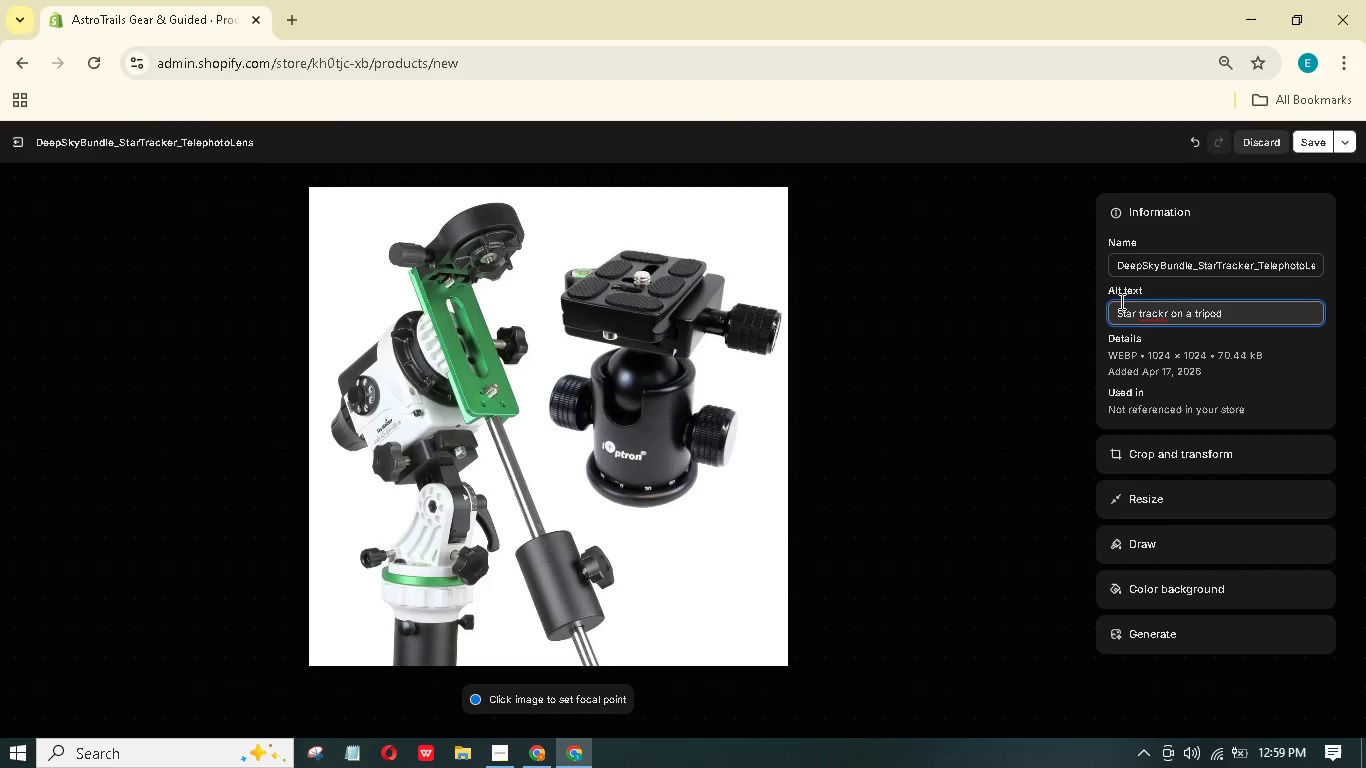 
key(E)
 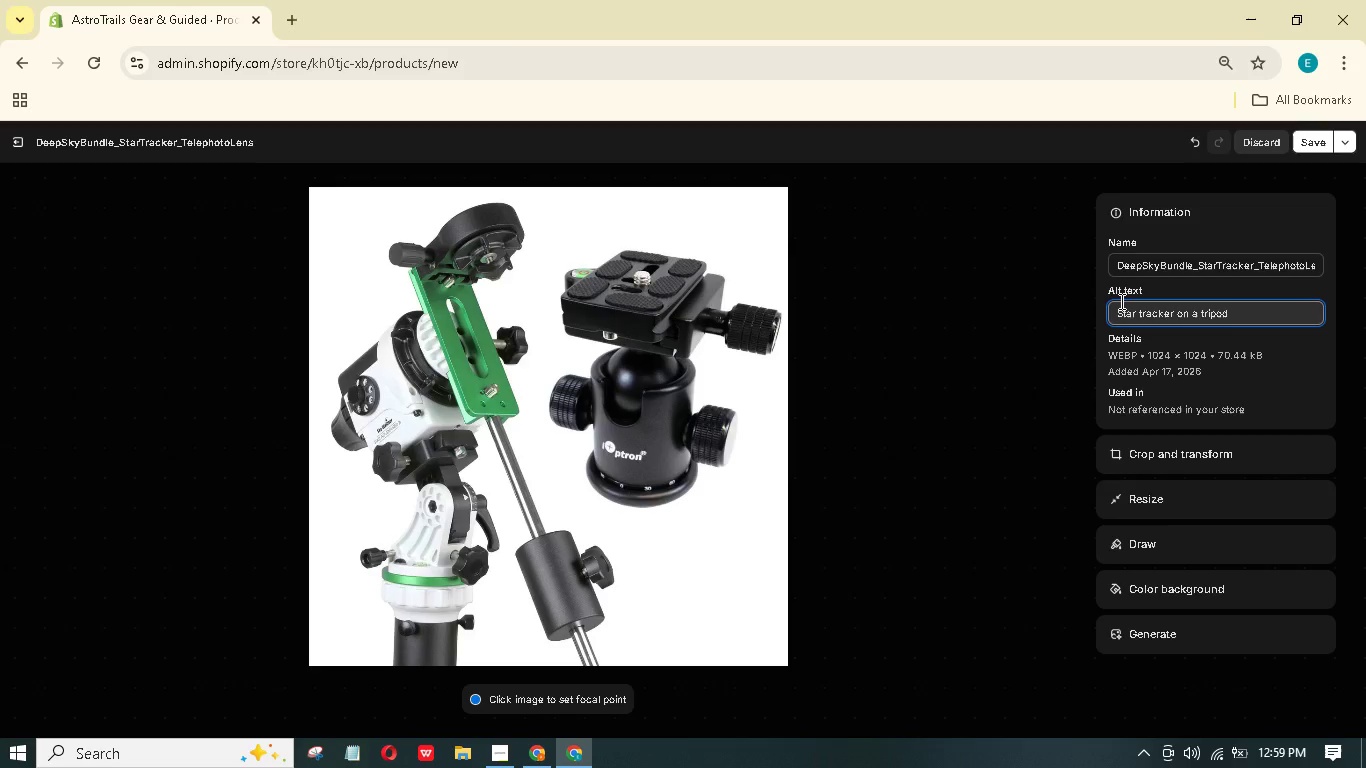 
hold_key(key=ArrowRight, duration=1.5)
 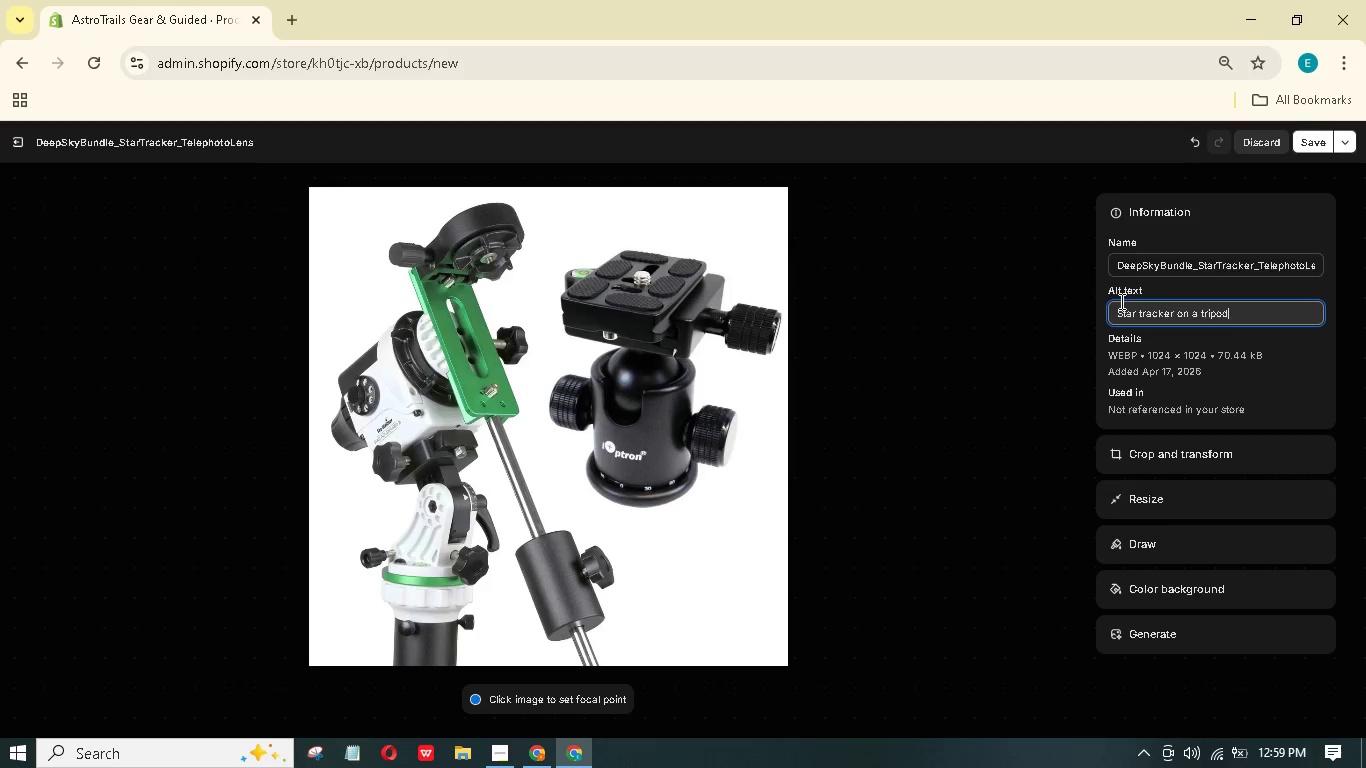 
wait(7.86)
 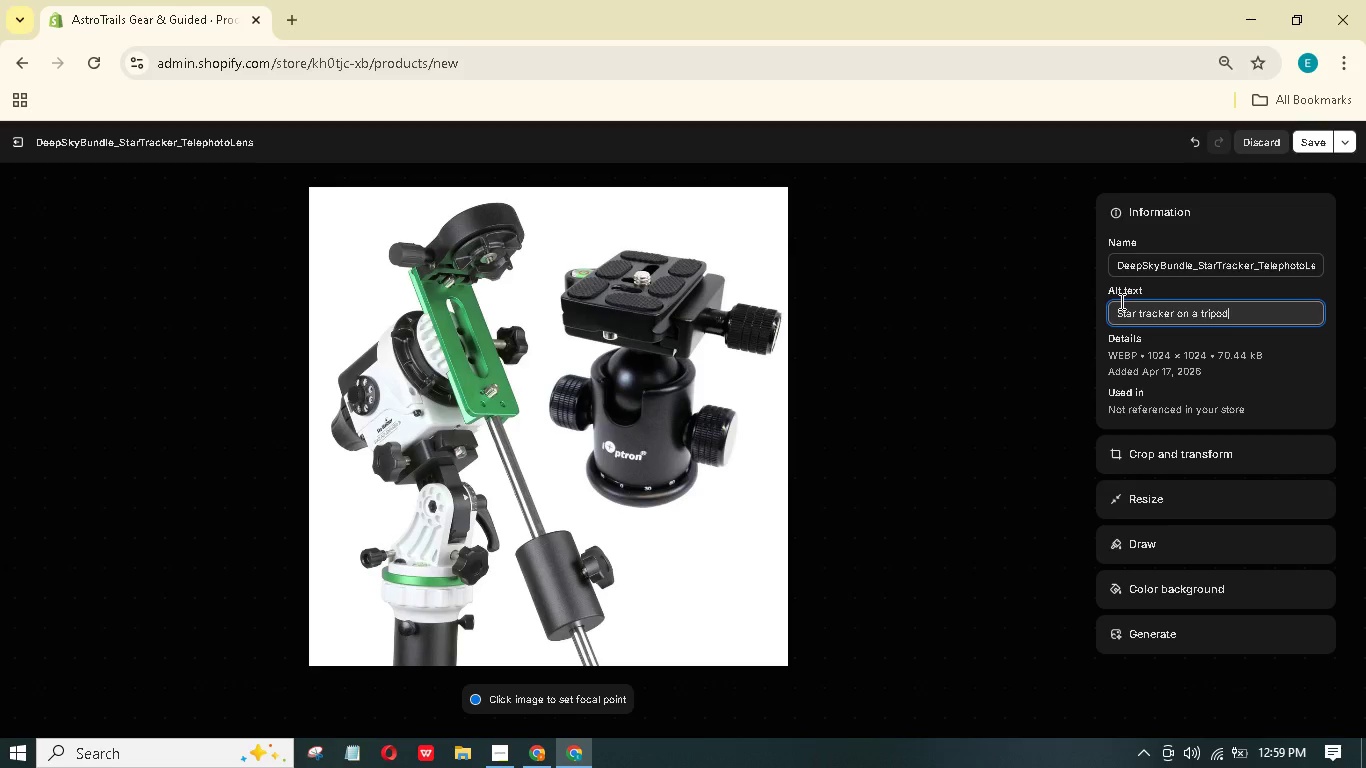 
type( with a telephoto lens and inter)
 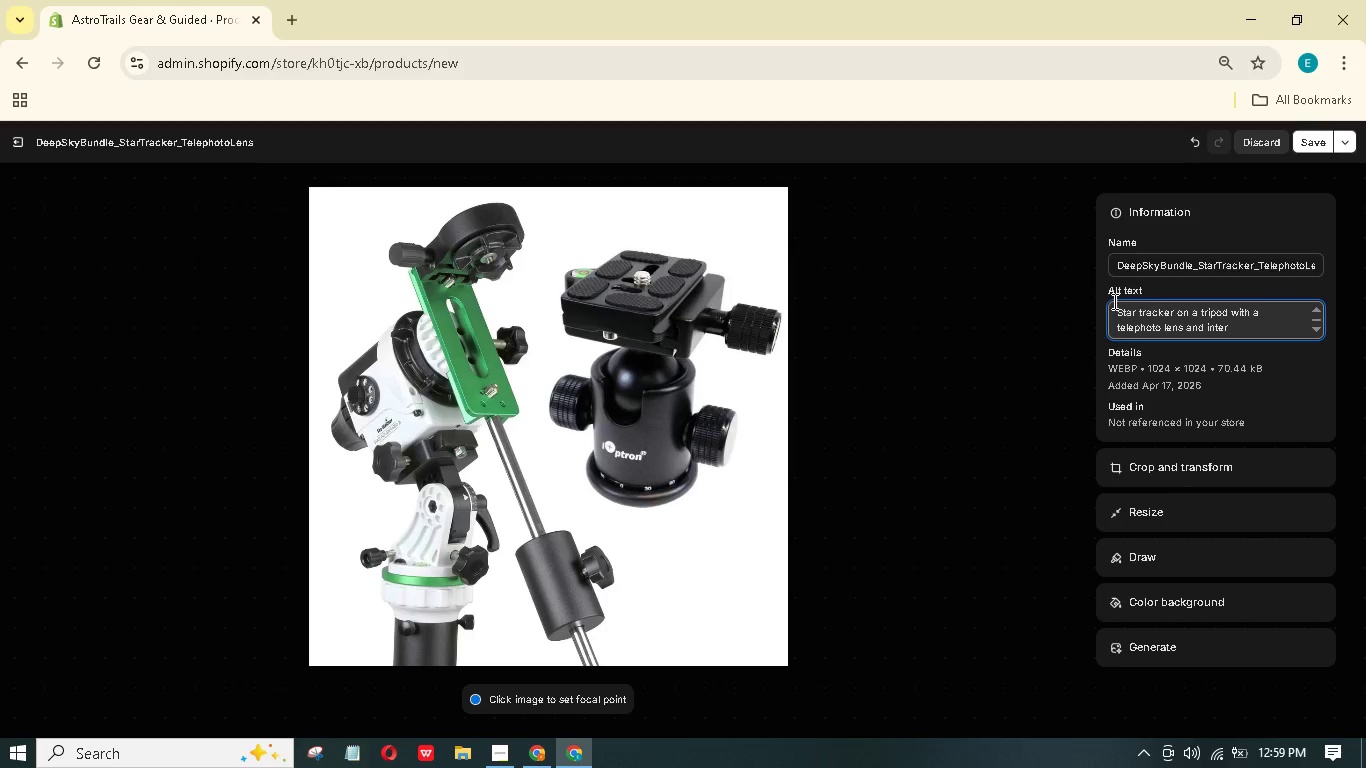 
wait(14.11)
 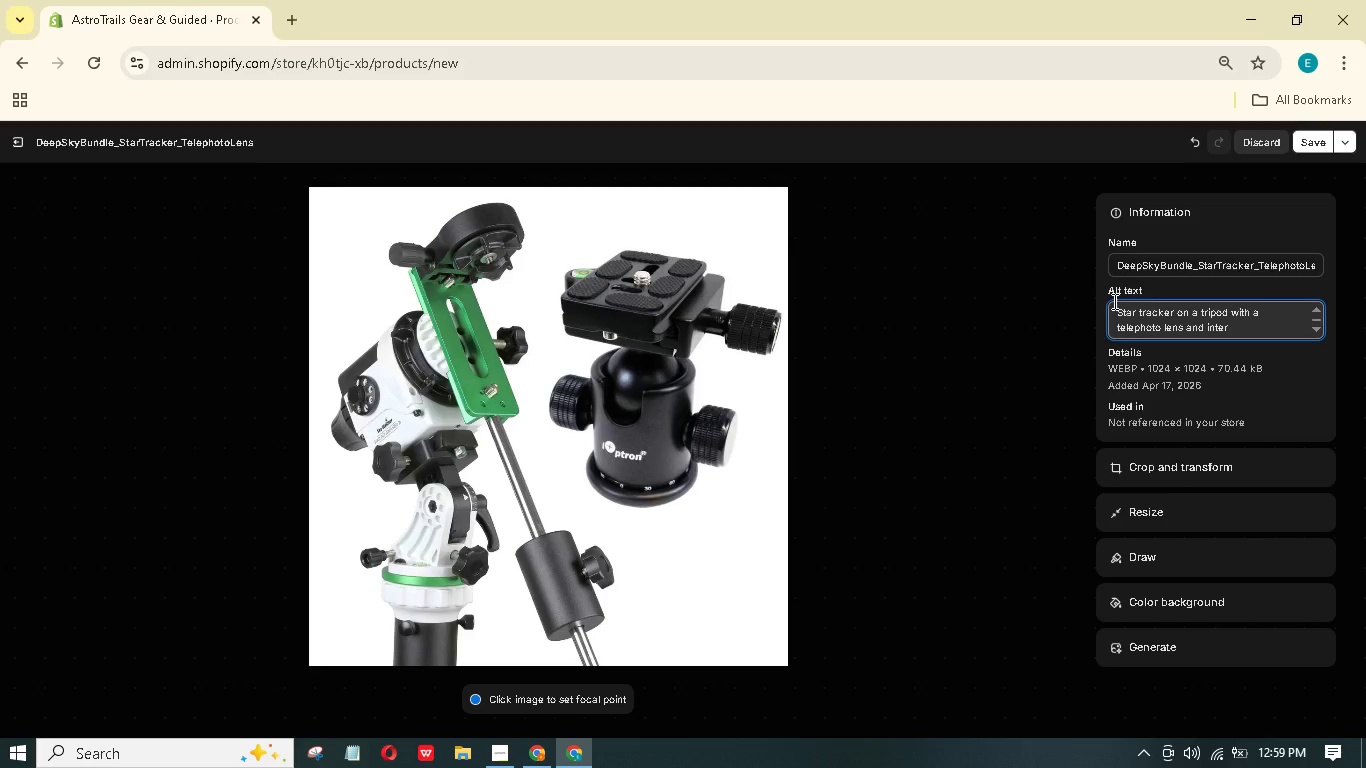 
type(valometer)
 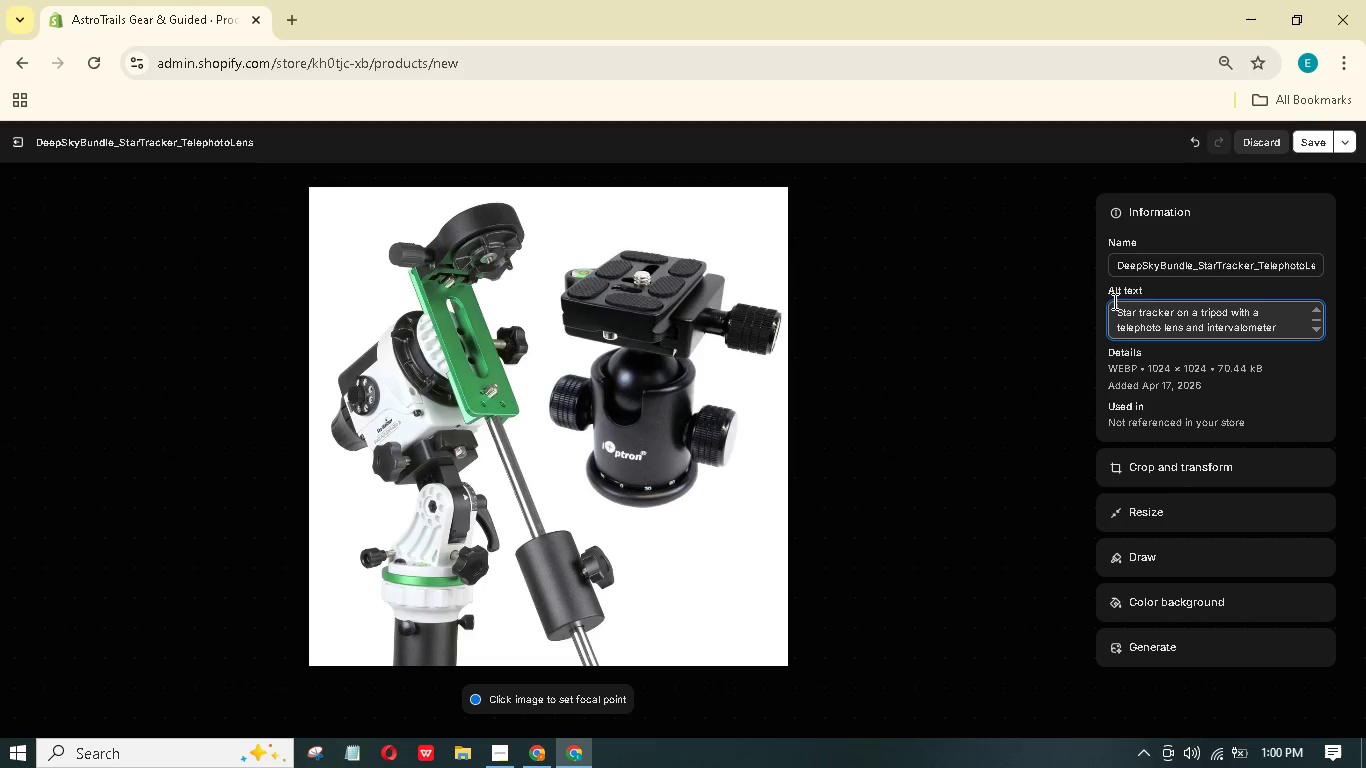 
type(, under a stimulated starry back)
 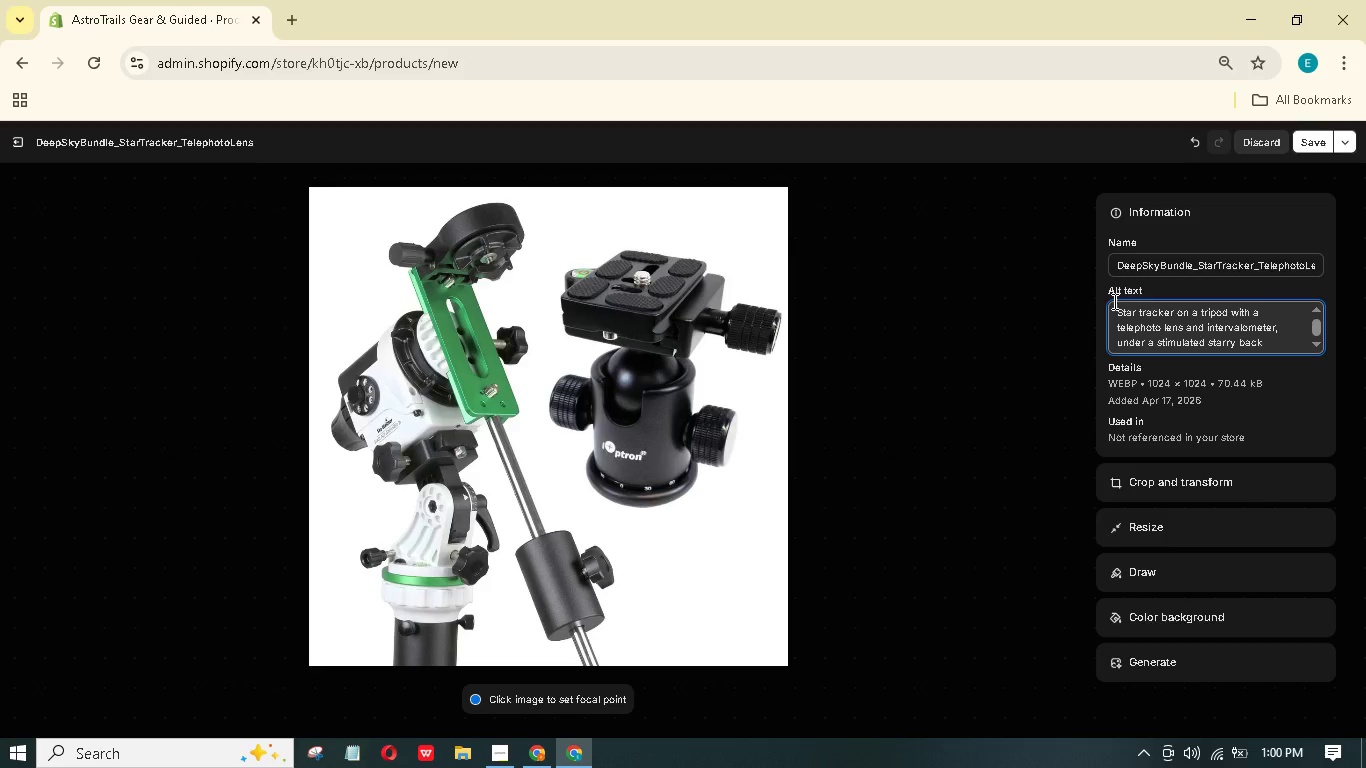 
type(gro)
 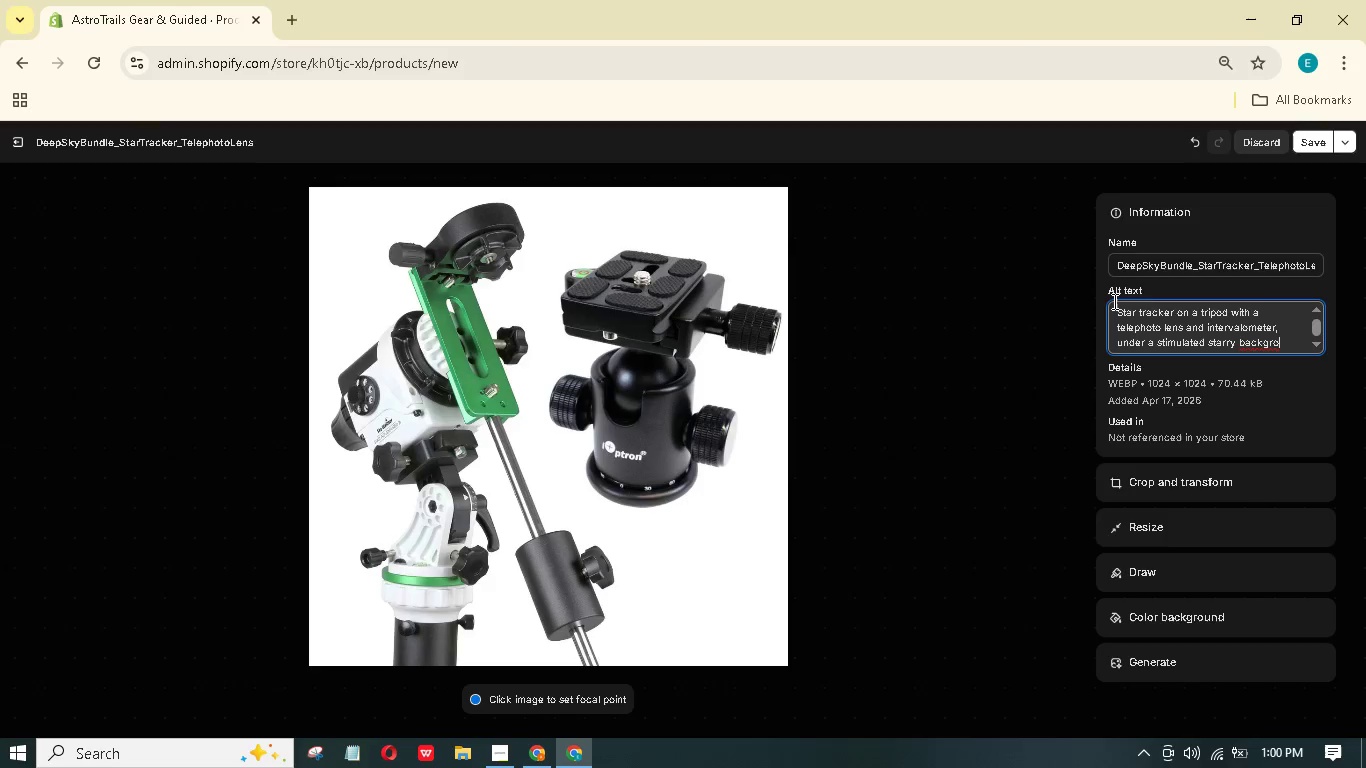 
wait(6.98)
 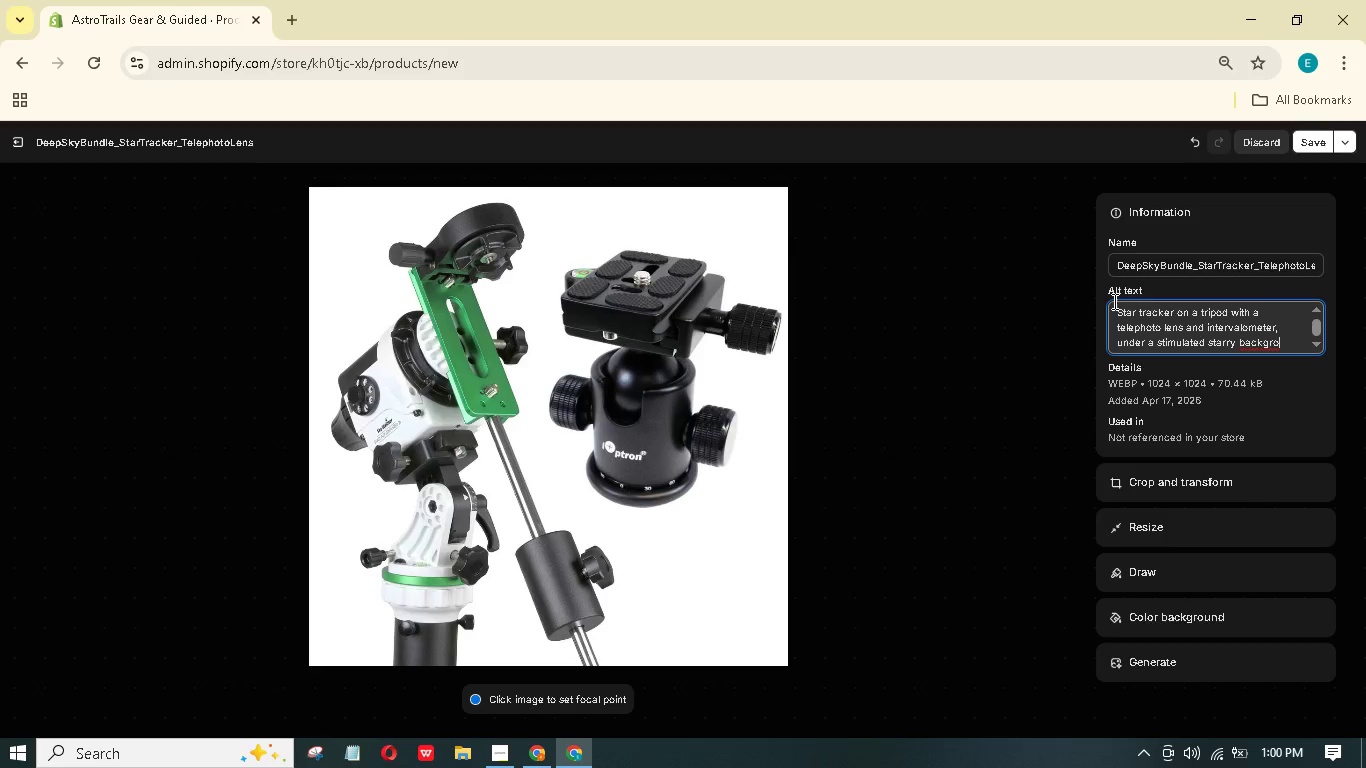 
type(und.)
 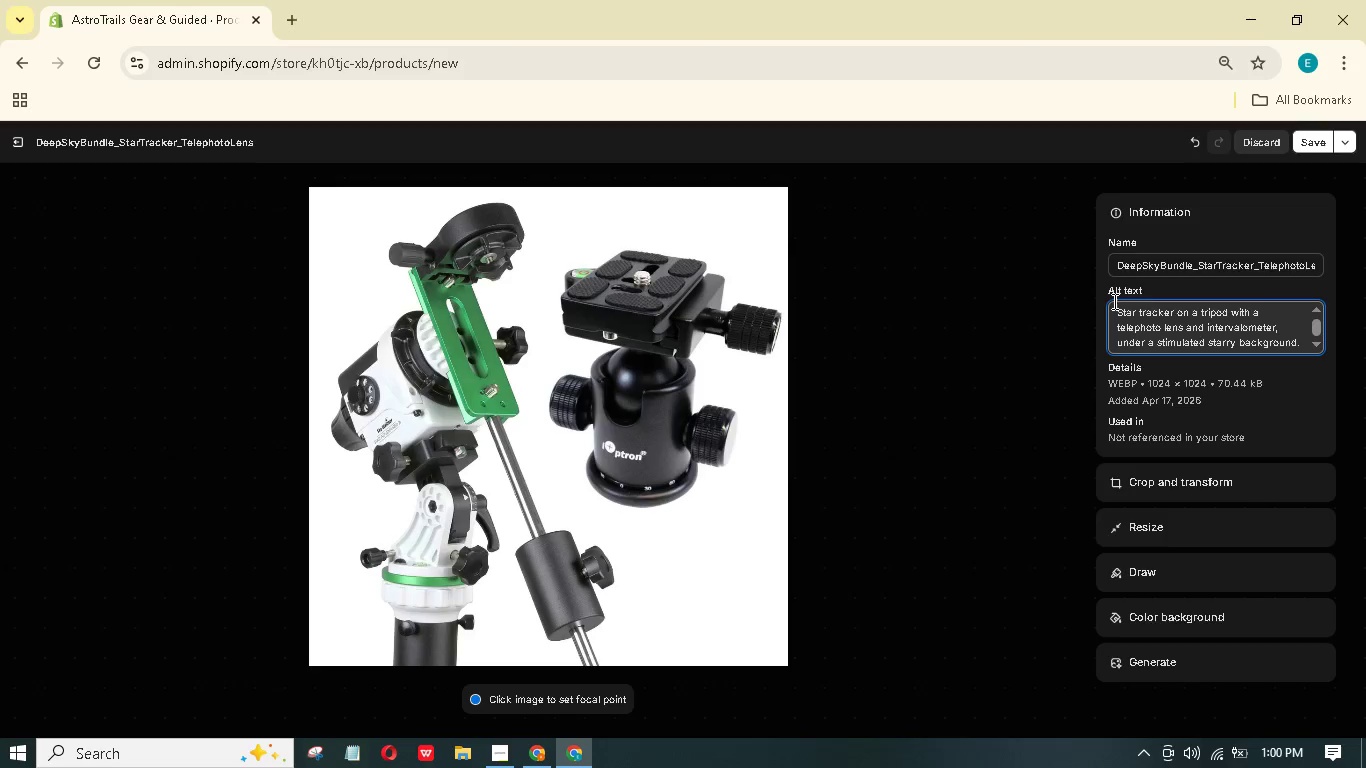 
wait(22.42)
 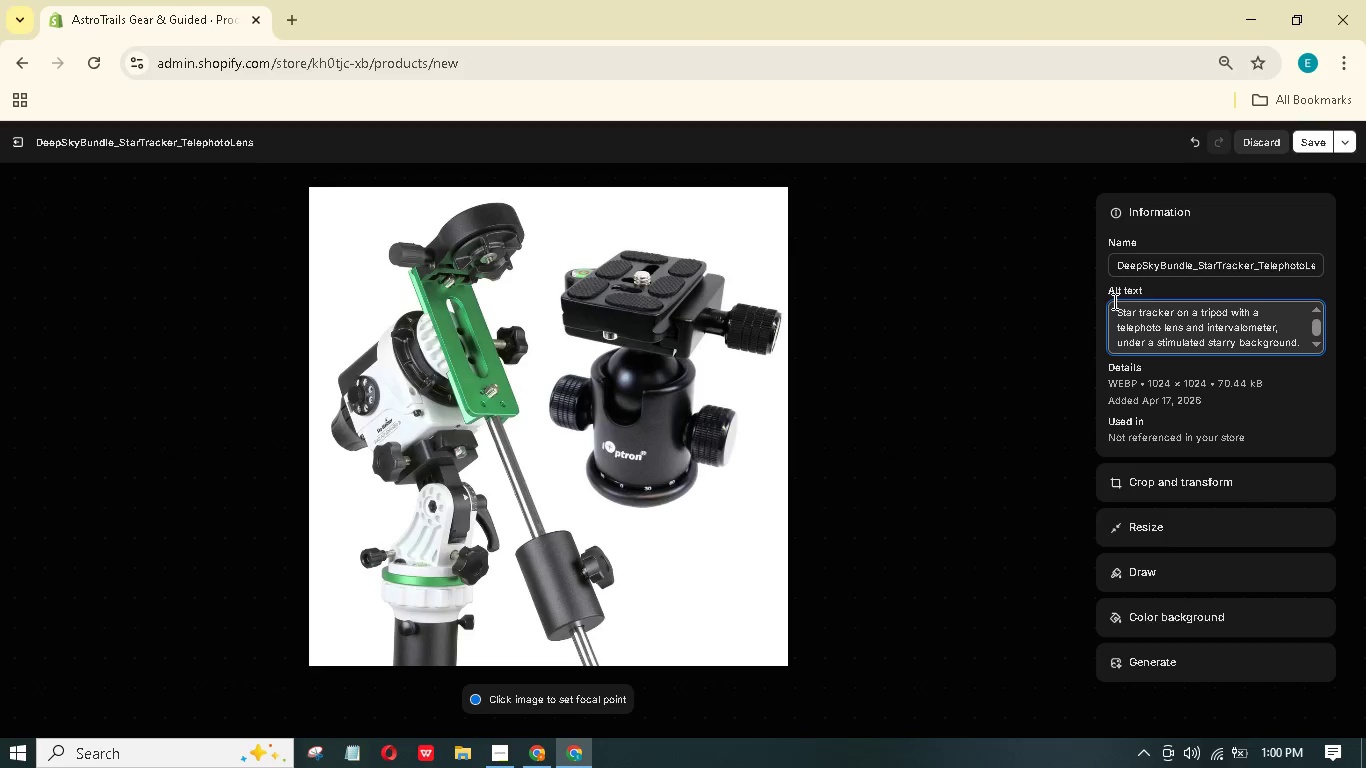 
scroll: coordinate [1210, 429], scroll_direction: up, amount: 2.0
 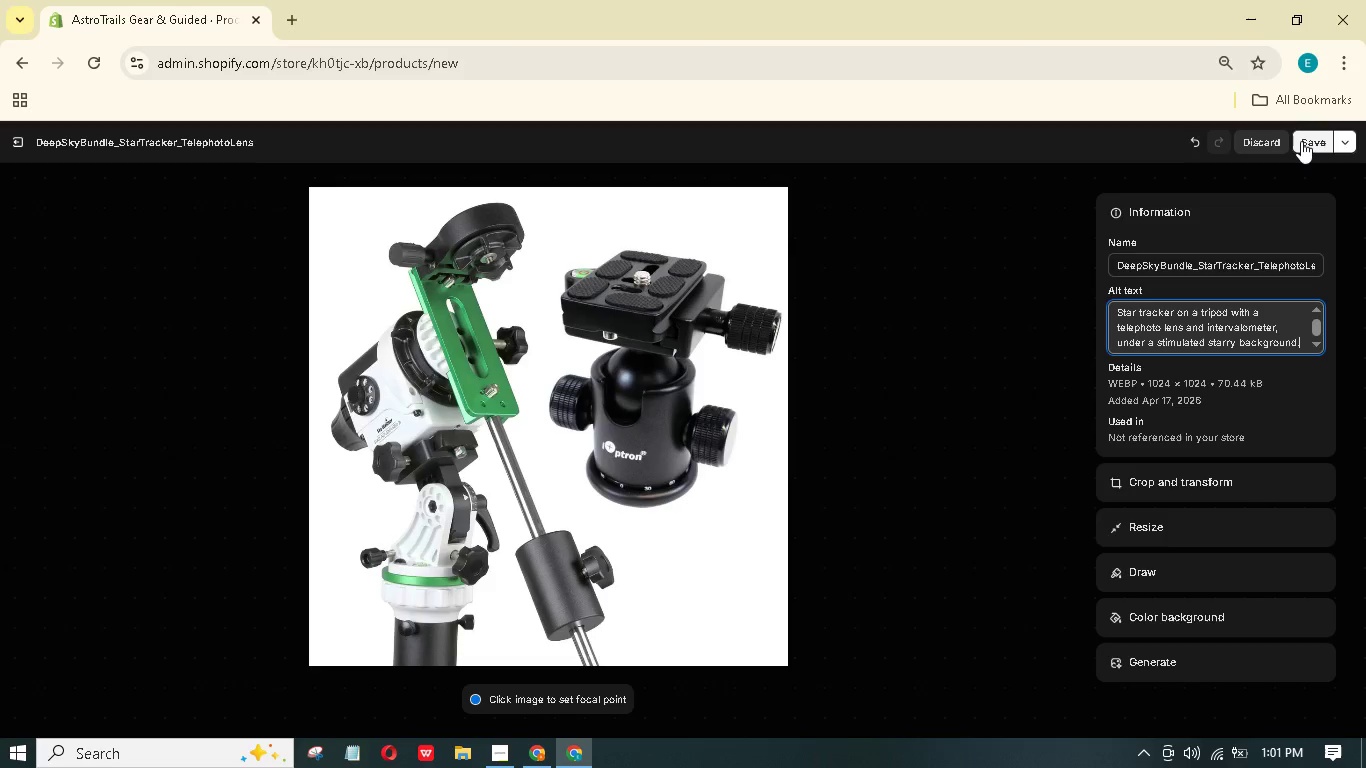 
wait(18.91)
 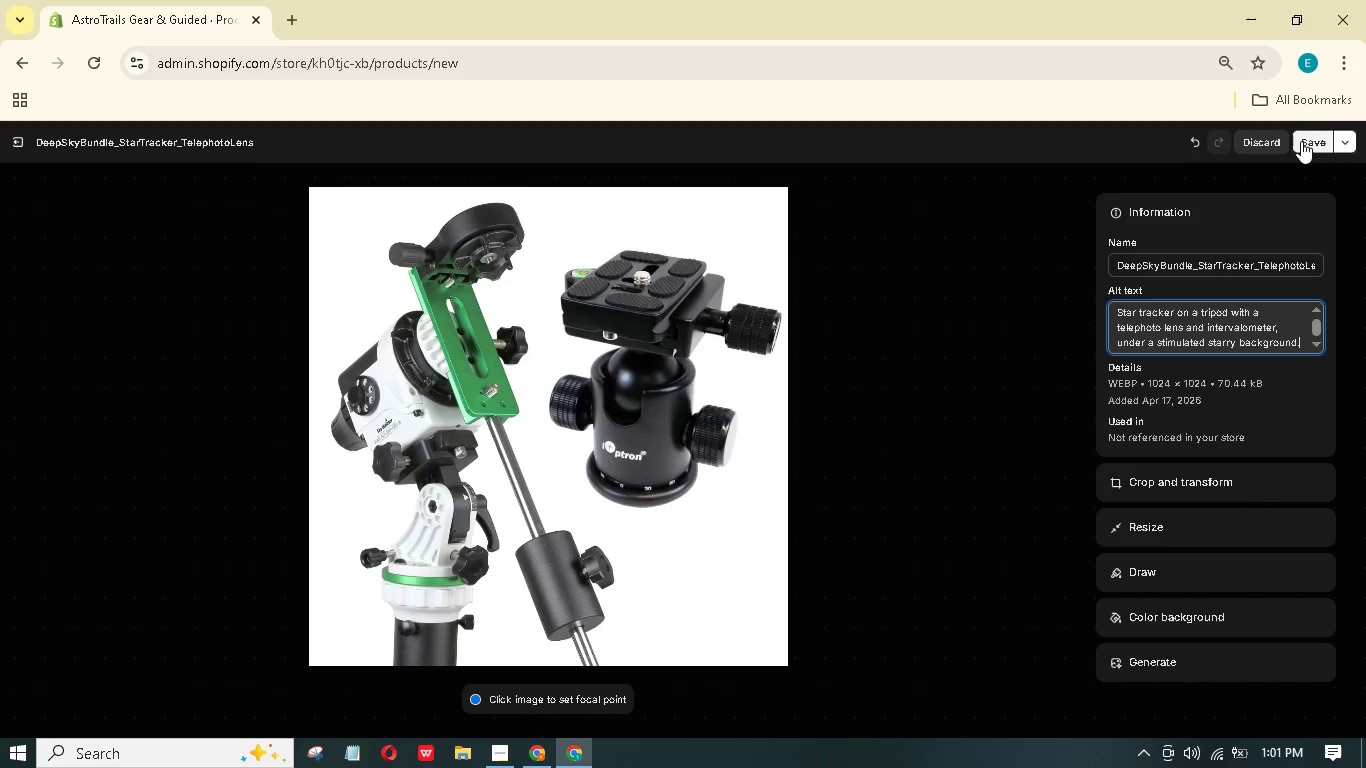 
left_click([1301, 141])
 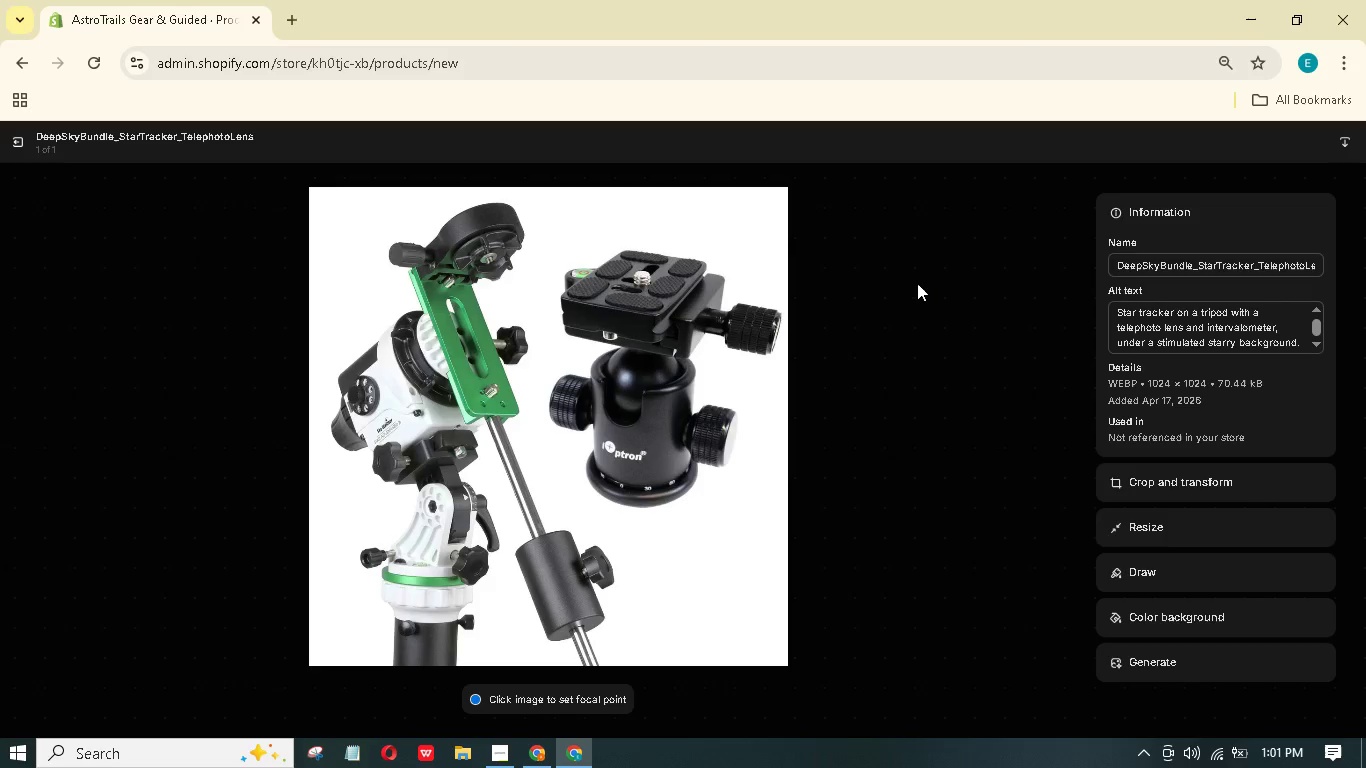 
wait(18.41)
 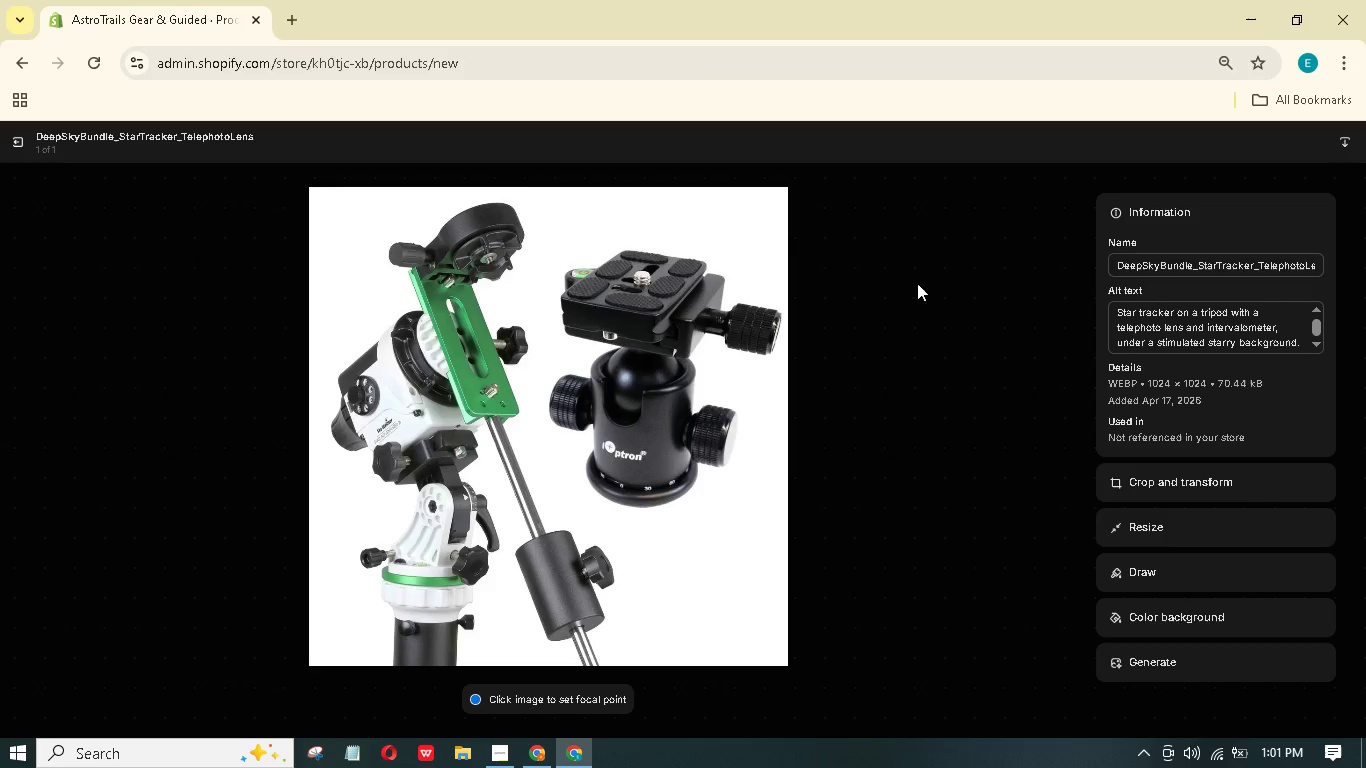 
left_click([985, 374])
 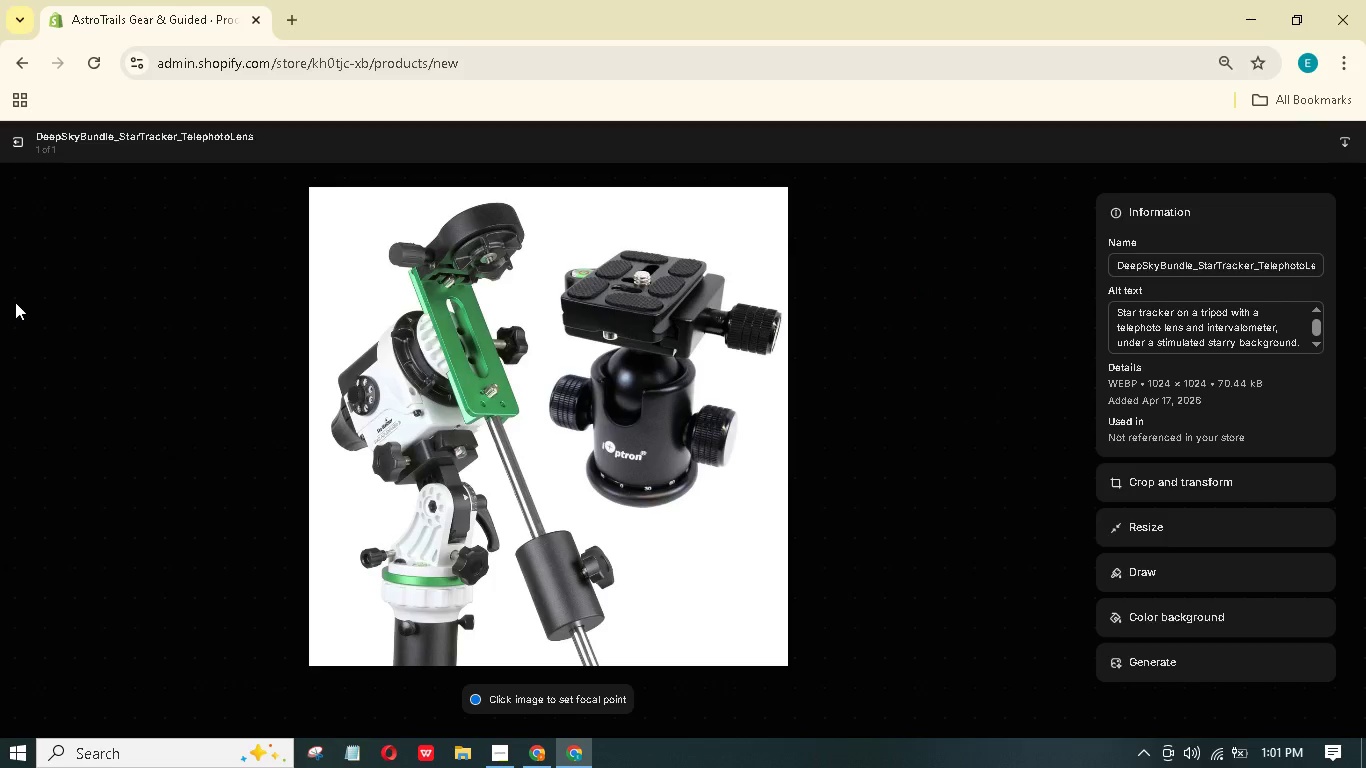 
mouse_move([32, 161])
 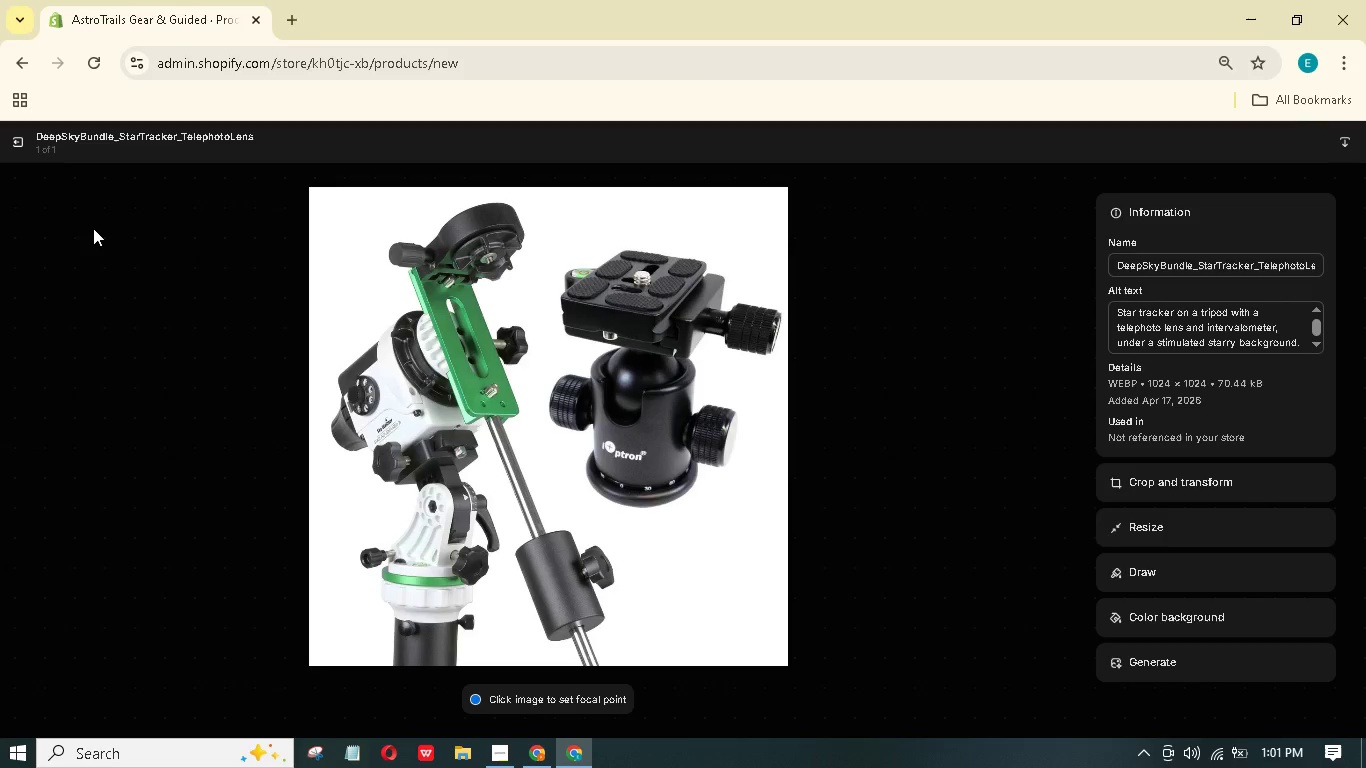 
wait(12.17)
 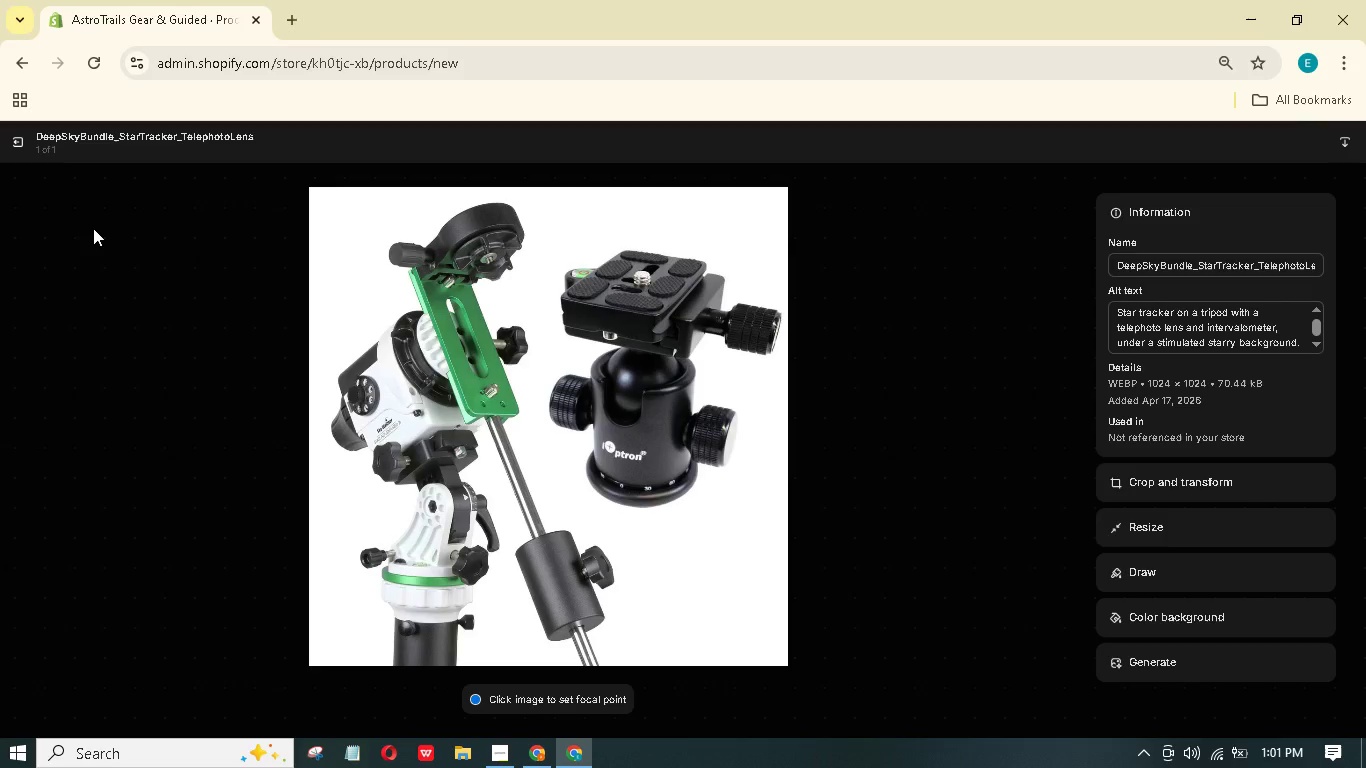 
left_click([28, 148])
 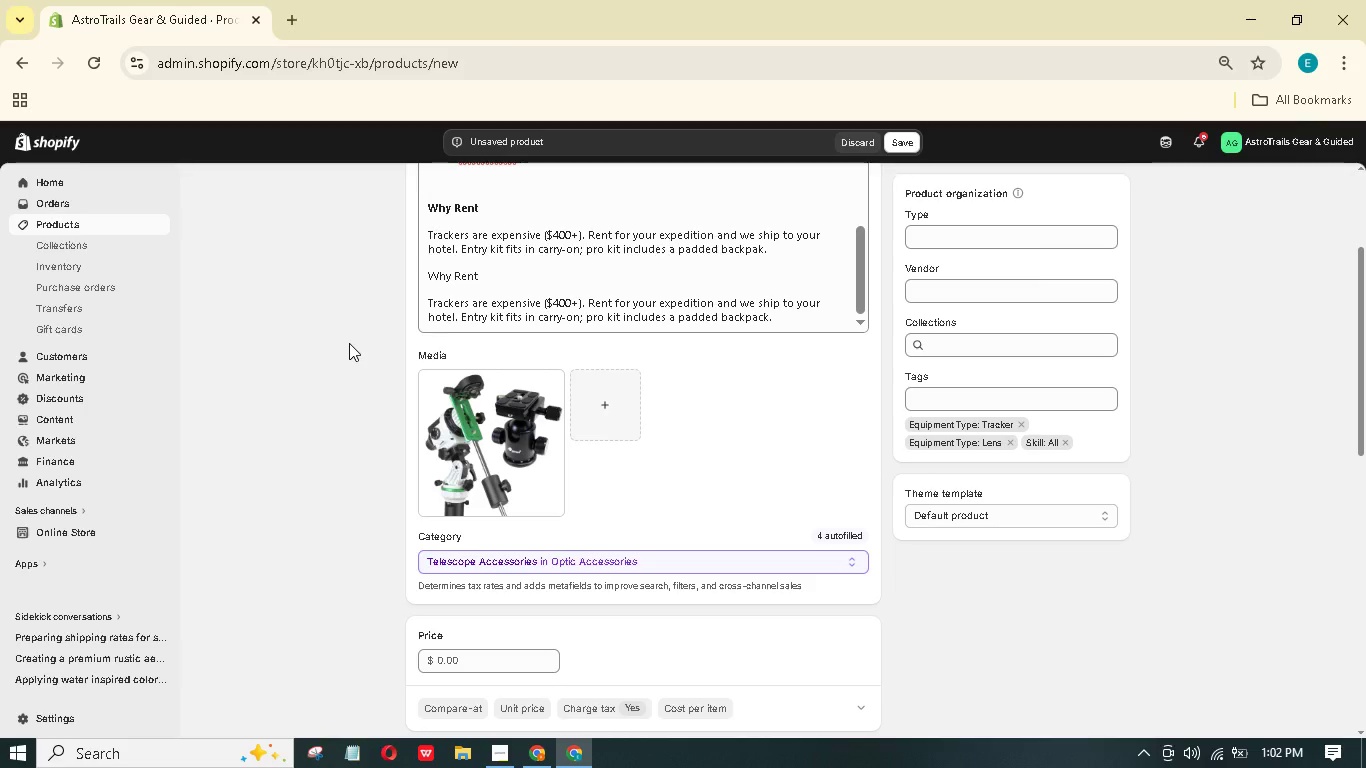 
wait(17.11)
 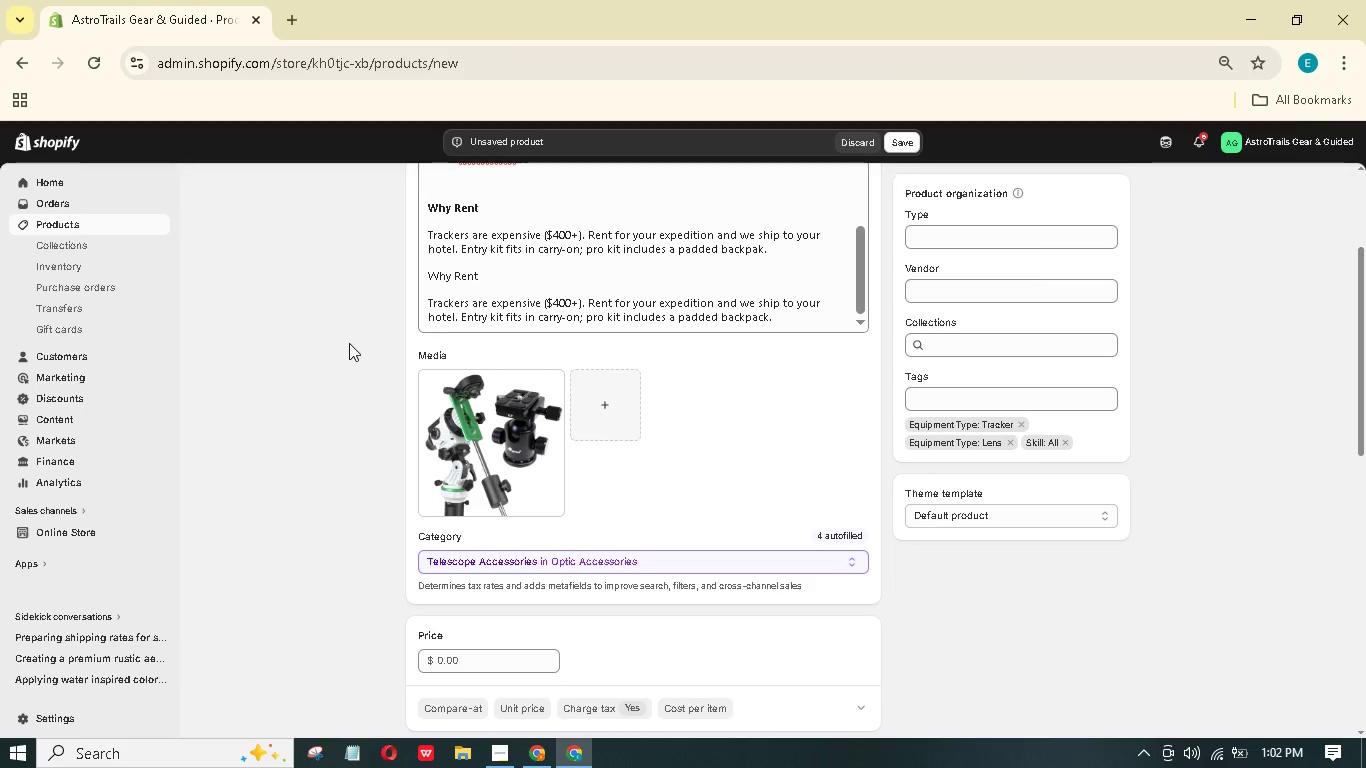 
scroll: coordinate [328, 330], scroll_direction: down, amount: 1.0
 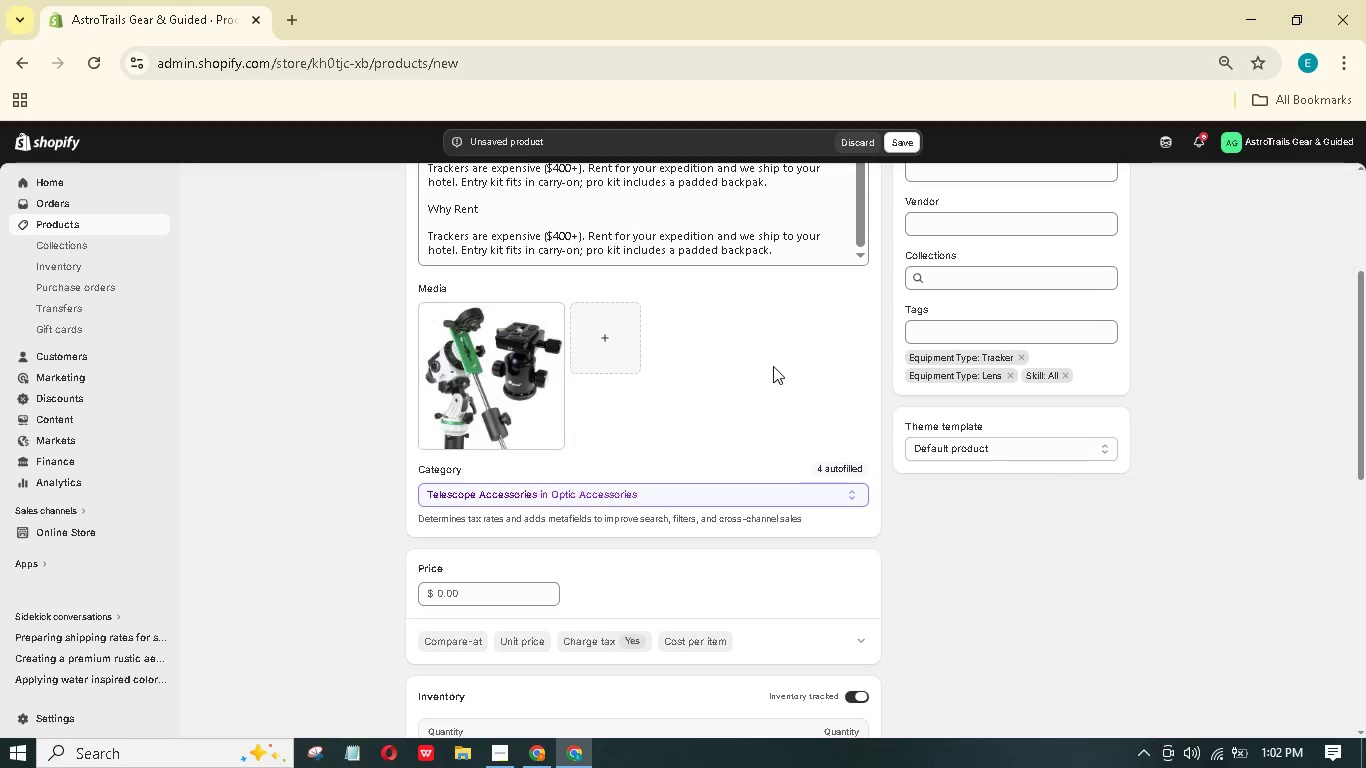 
left_click([784, 362])
 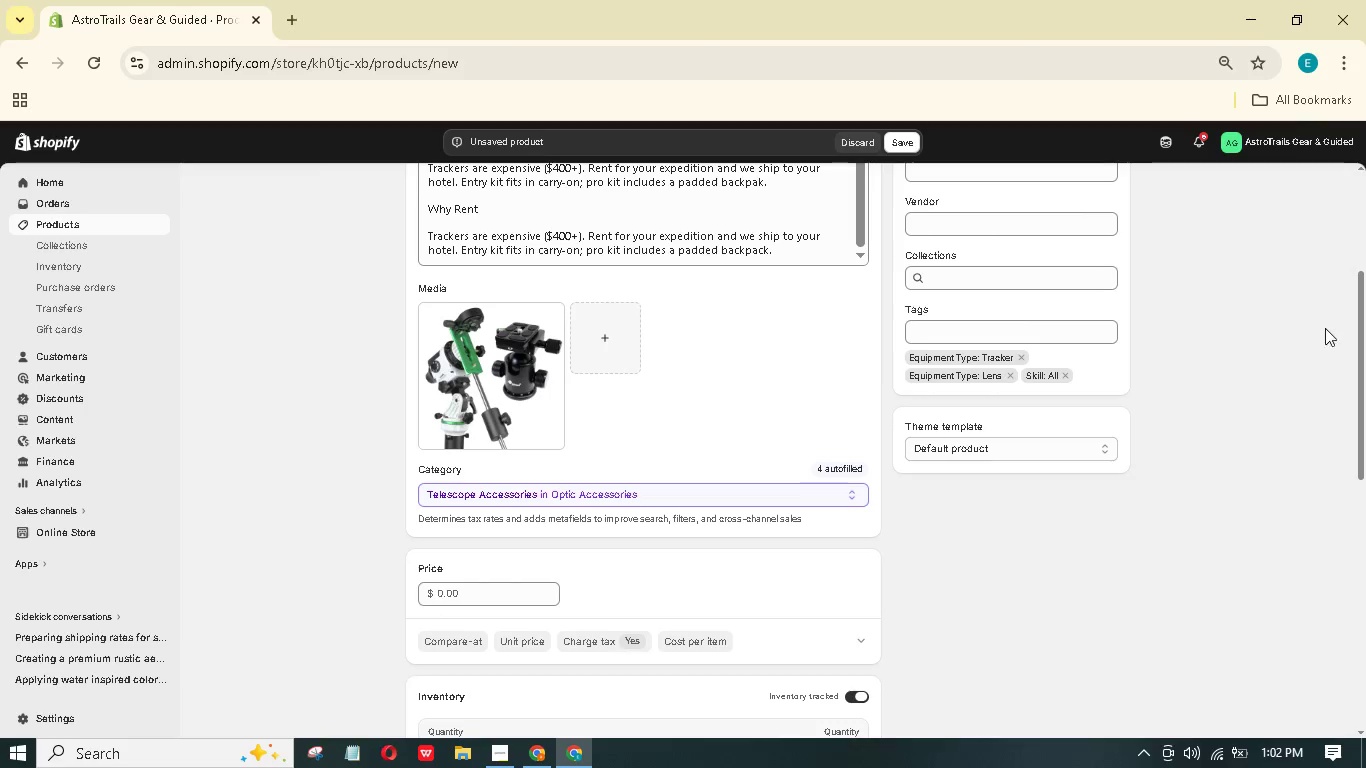 
left_click_drag(start_coordinate=[1363, 352], to_coordinate=[1362, 337])
 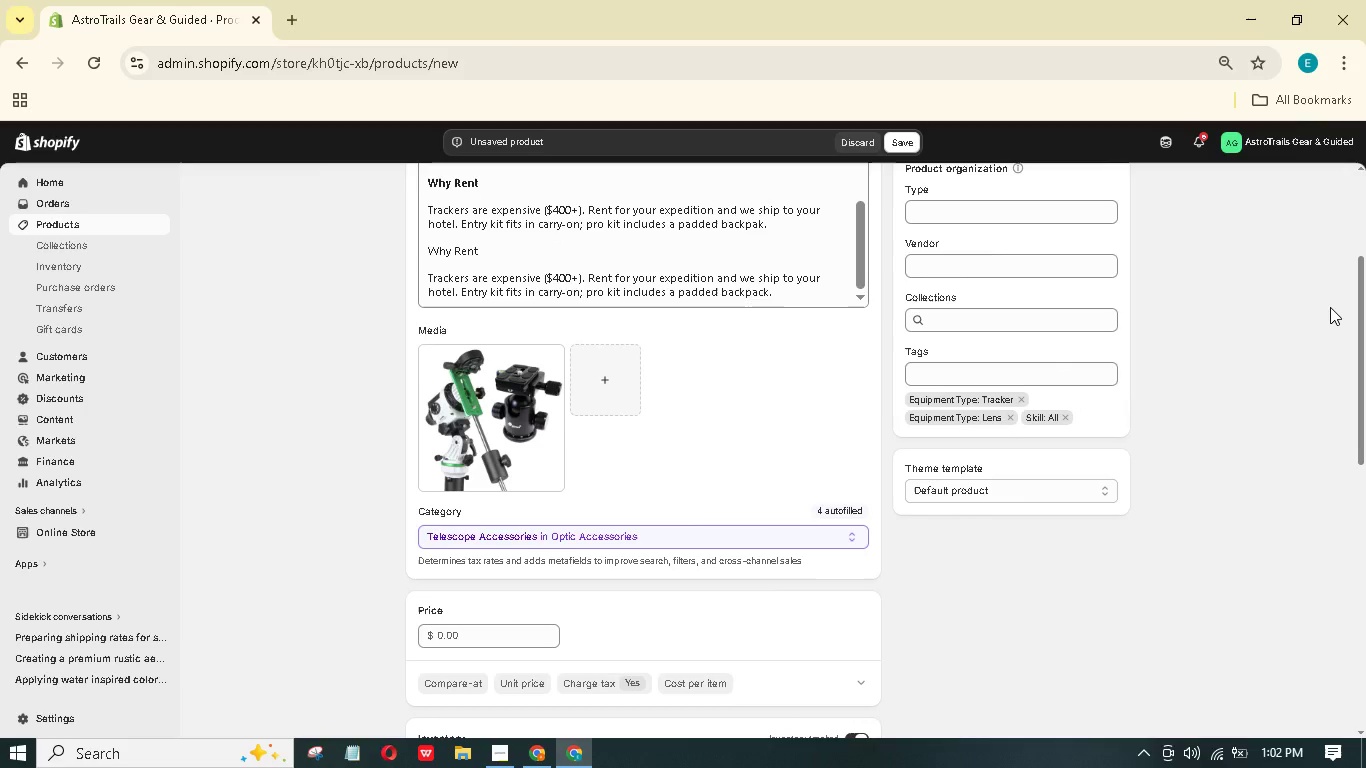 
wait(19.88)
 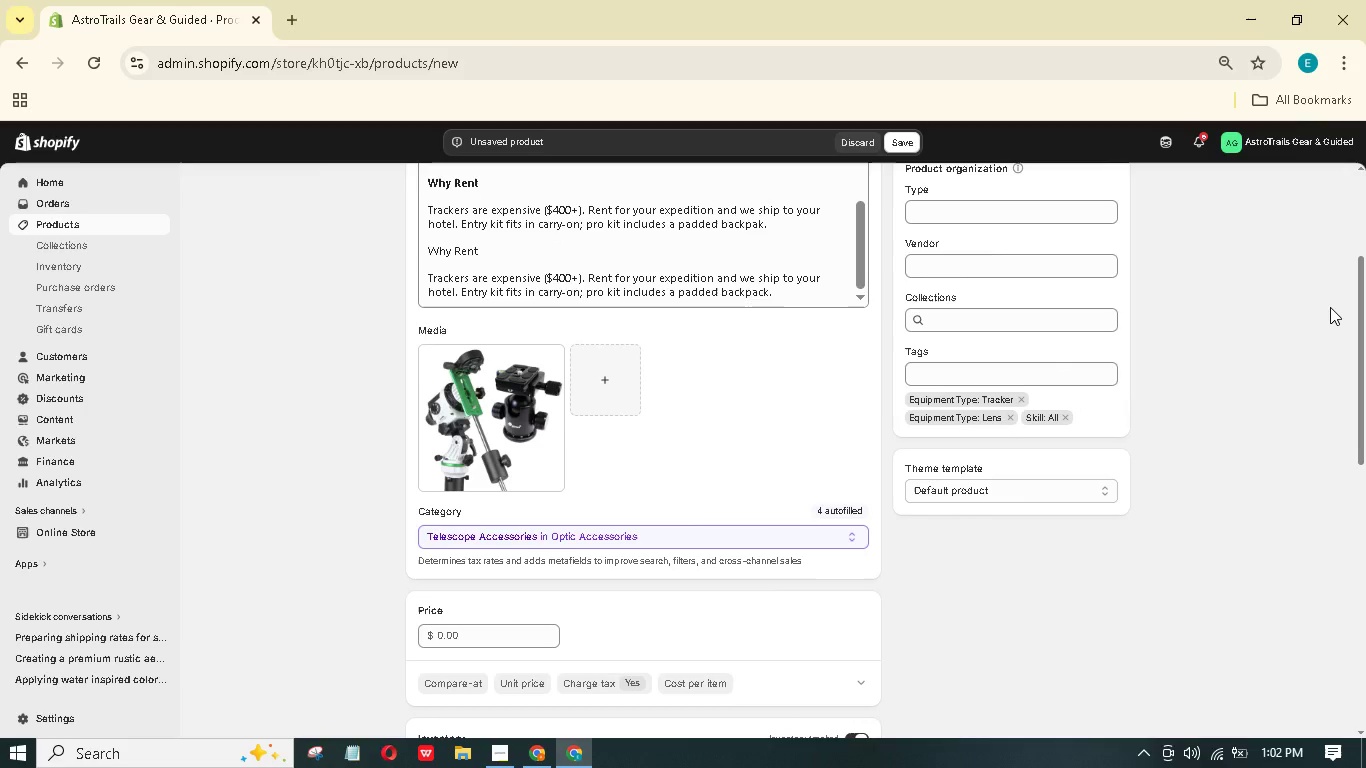 
left_click([448, 628])
 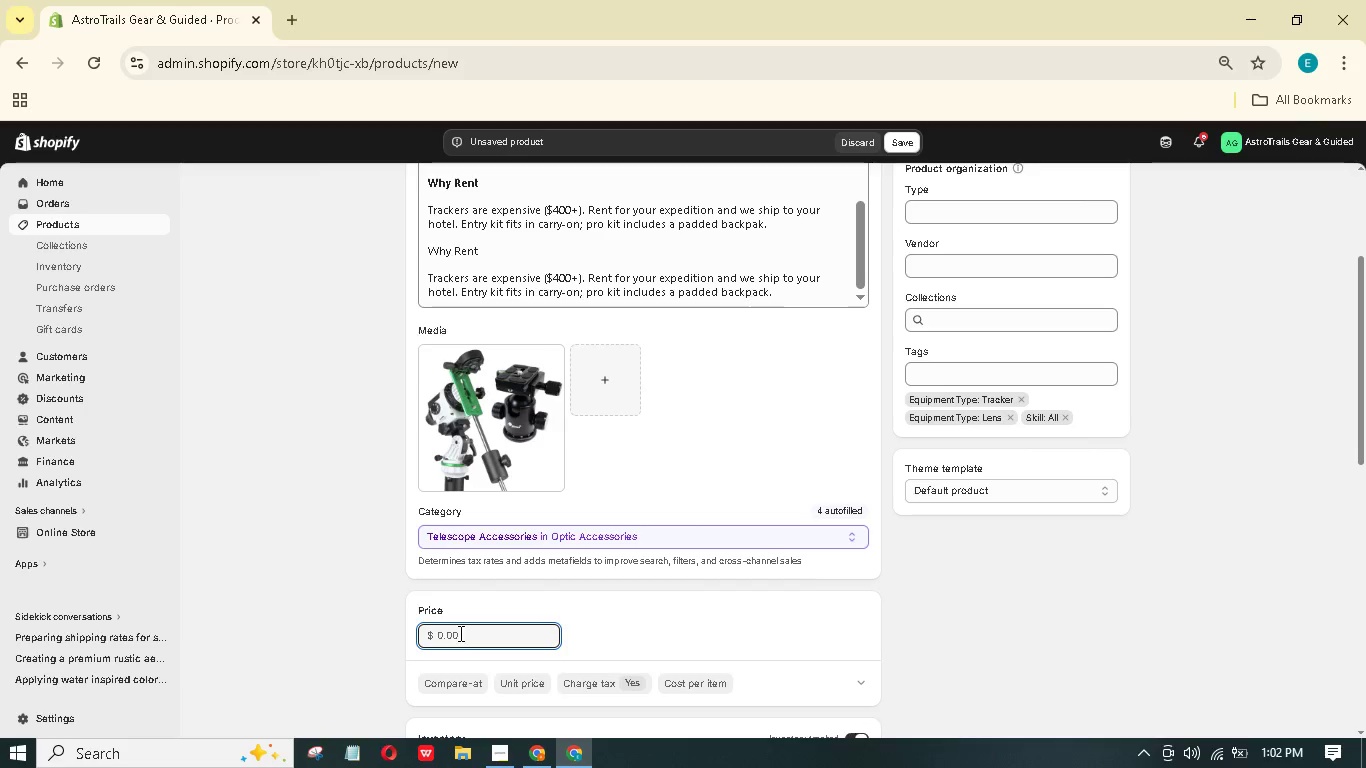 
wait(11.27)
 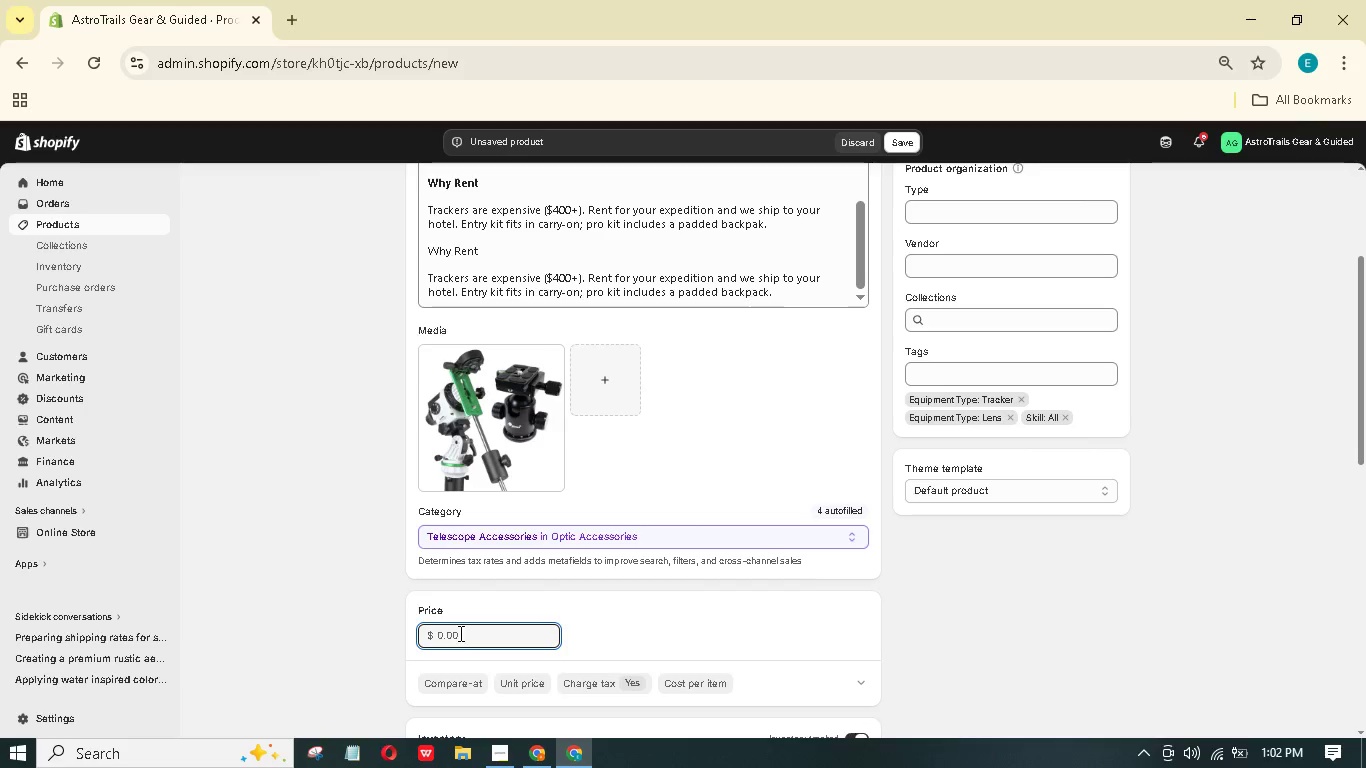 
key(Numpad9)
 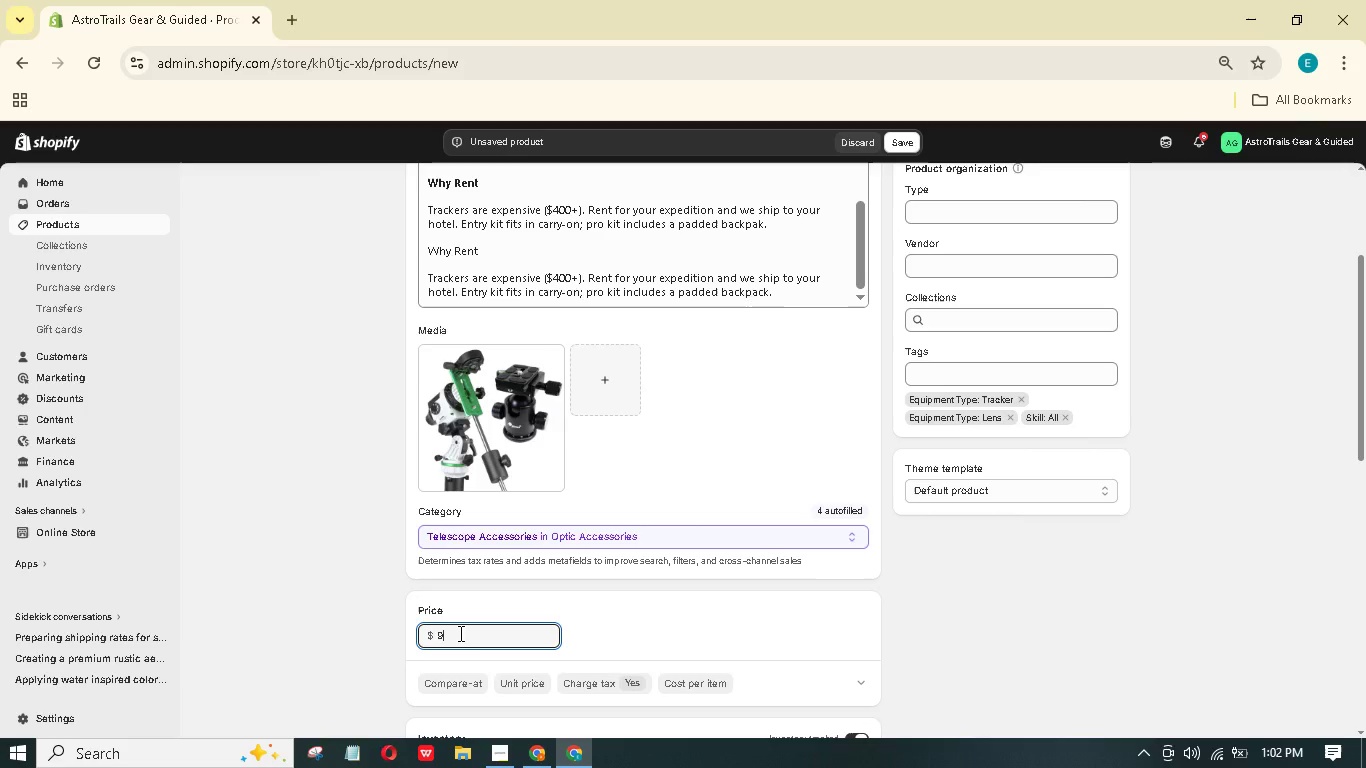 
key(Numpad5)
 